 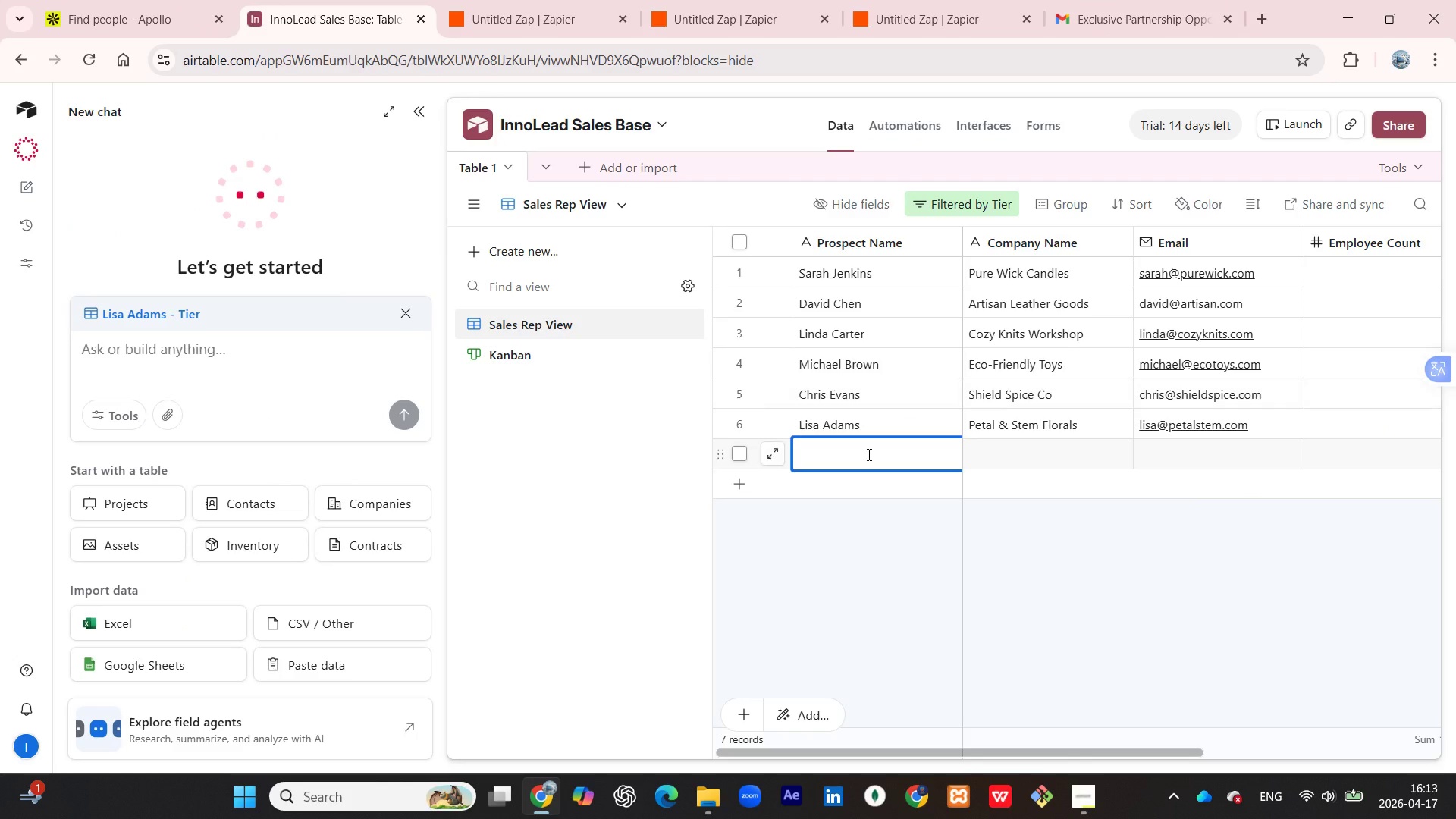 
double_click([1181, 450])
 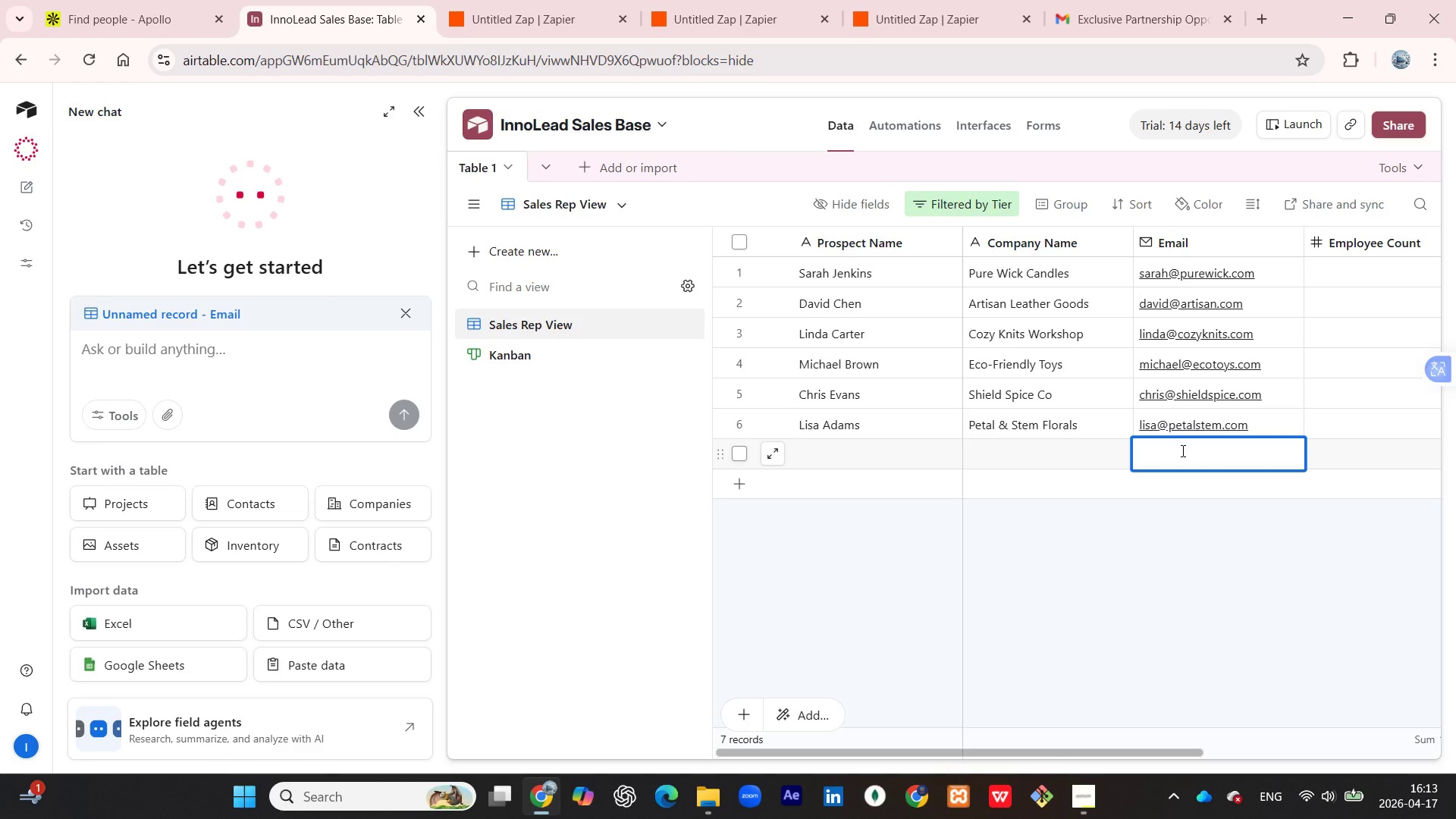 
key(Control+V)
 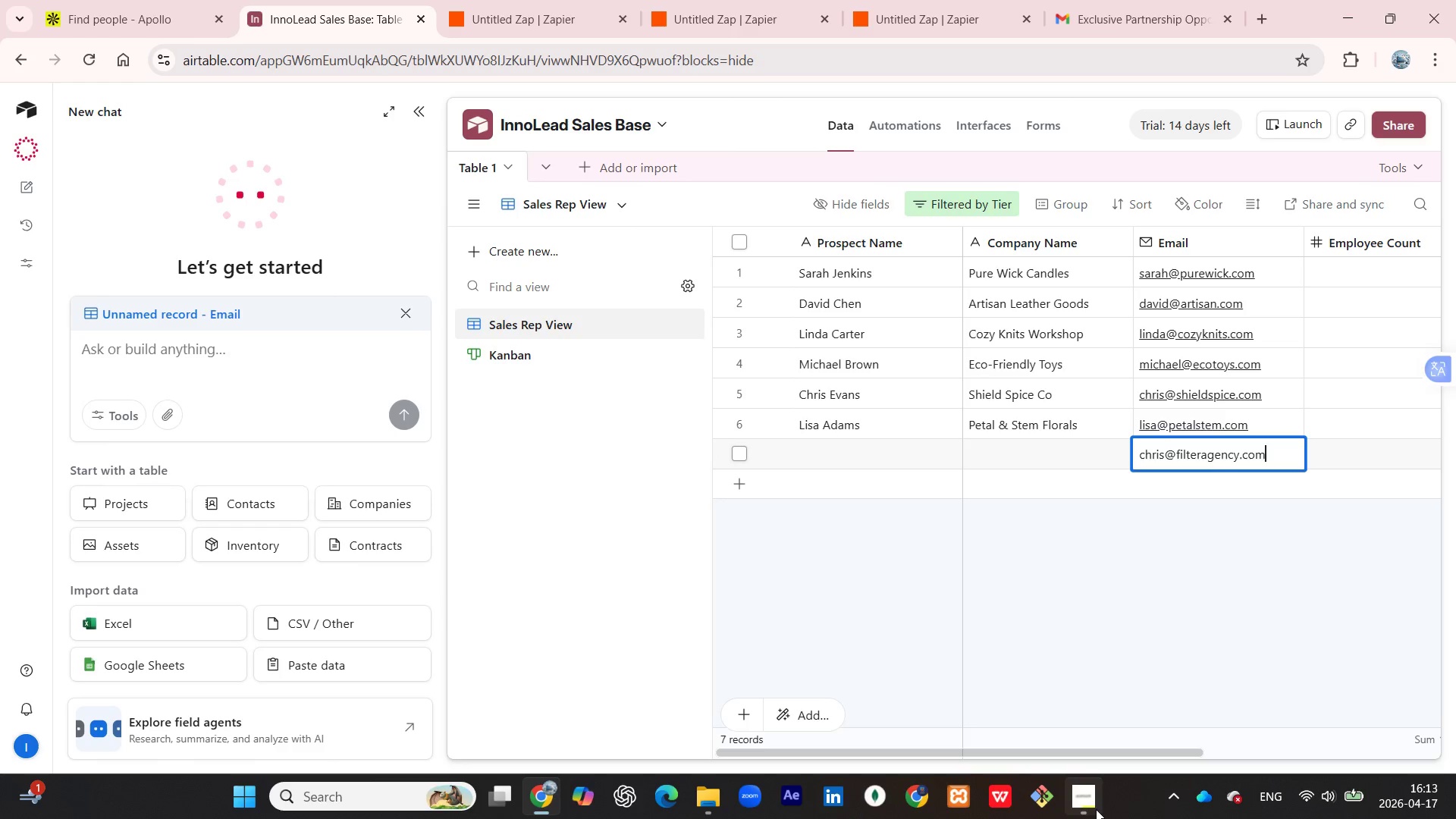 
left_click([1079, 801])
 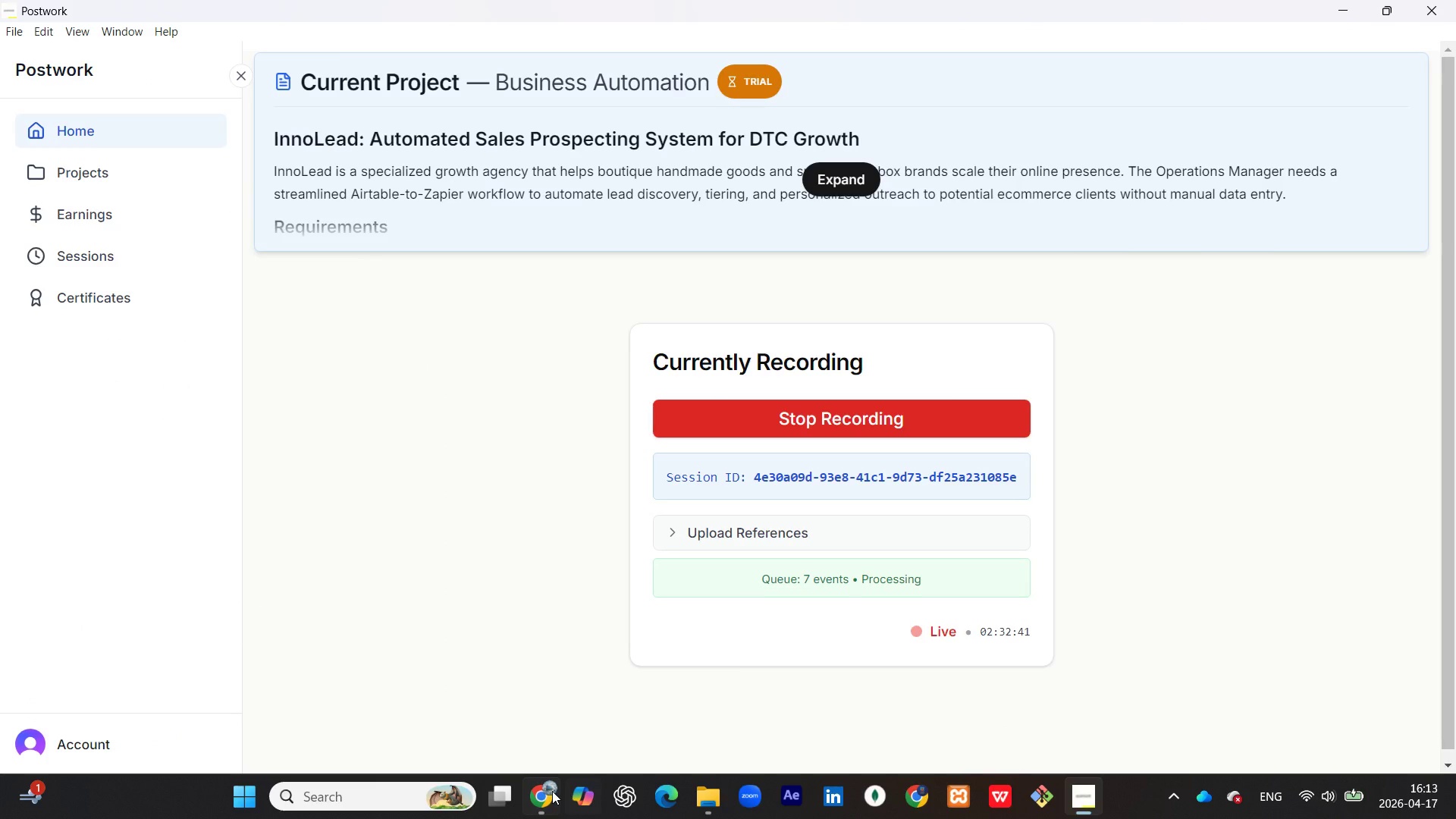 
left_click([535, 791])
 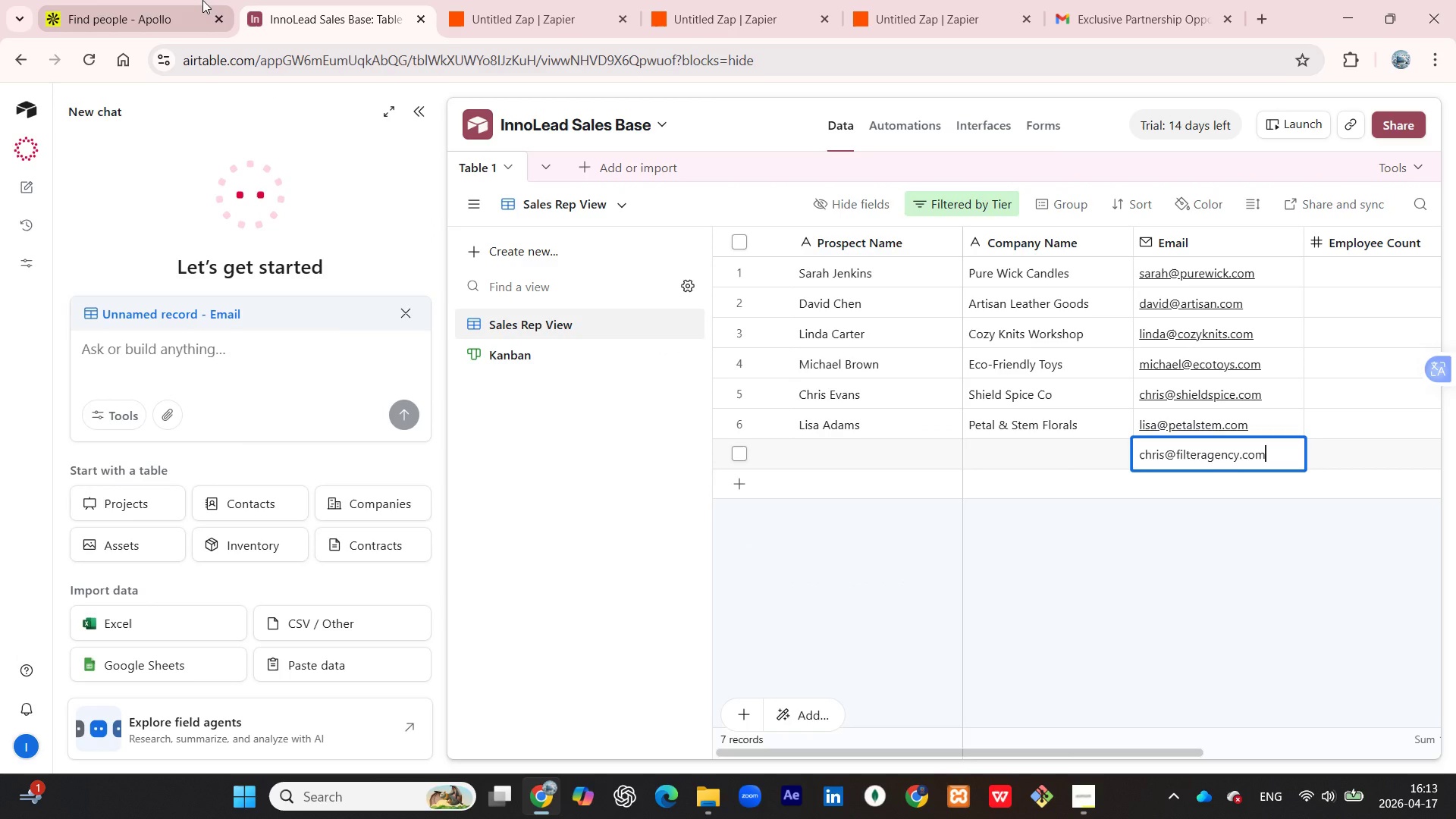 
left_click([130, 0])
 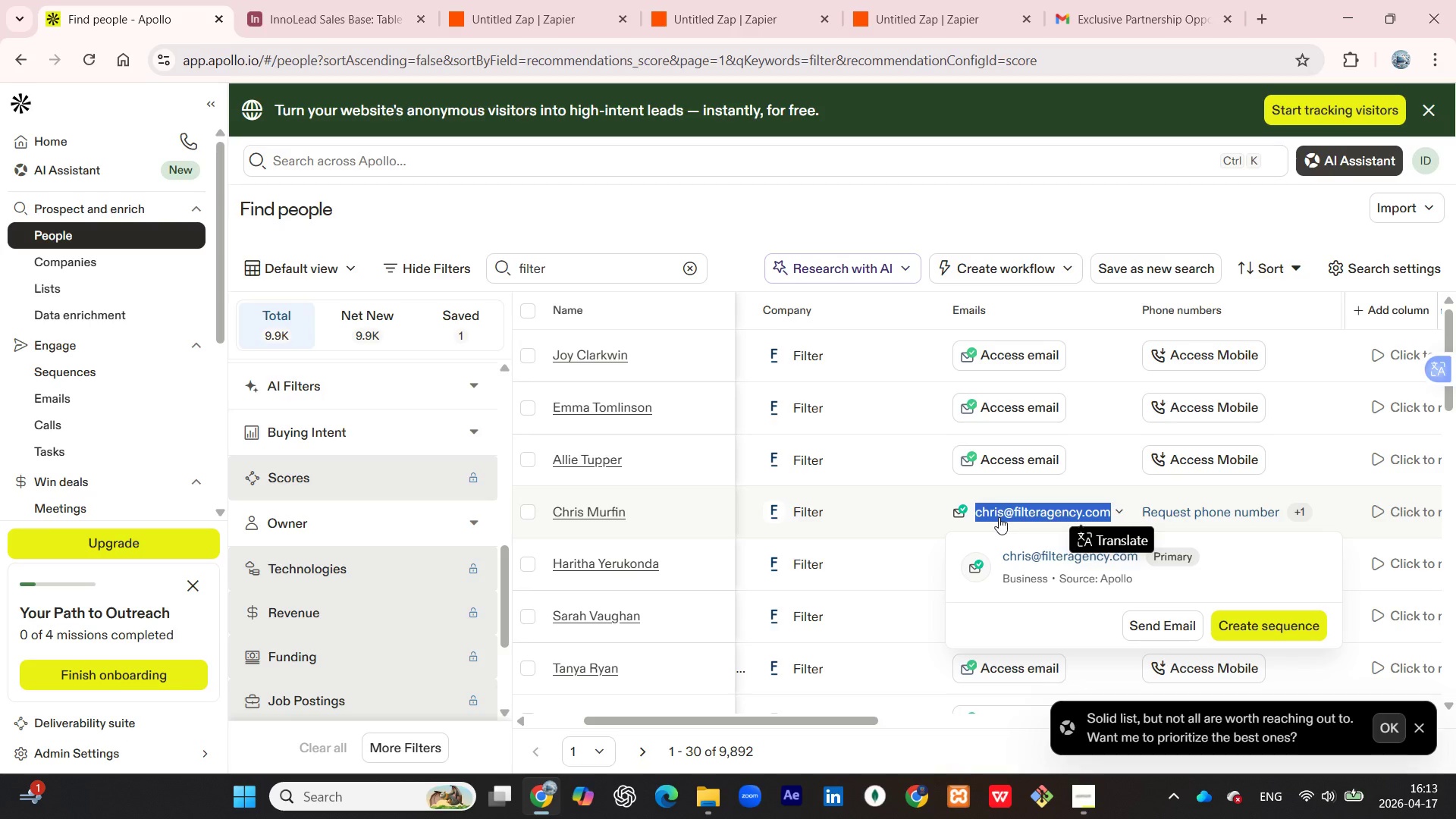 
left_click([927, 510])
 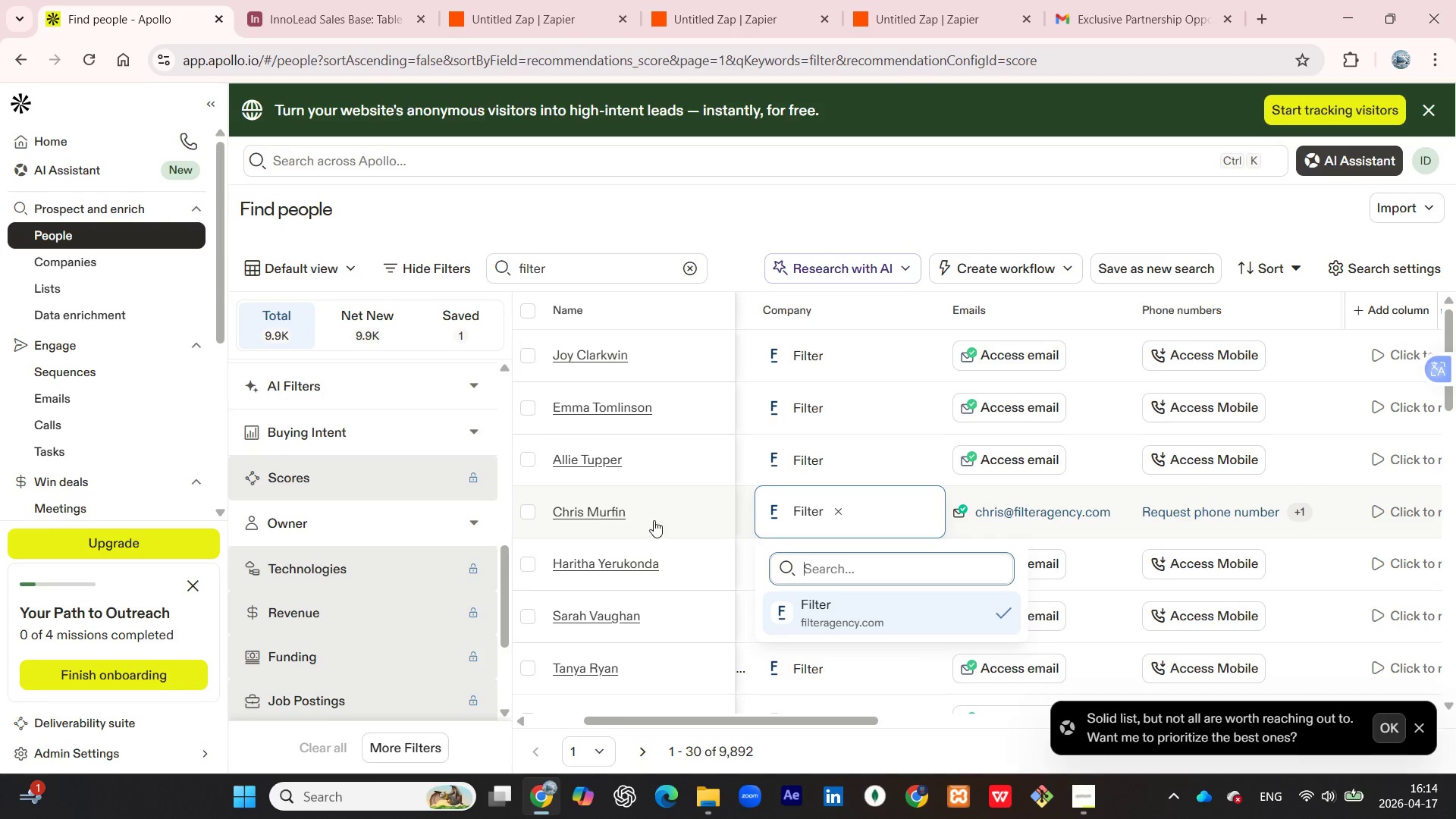 
left_click_drag(start_coordinate=[638, 510], to_coordinate=[539, 519])
 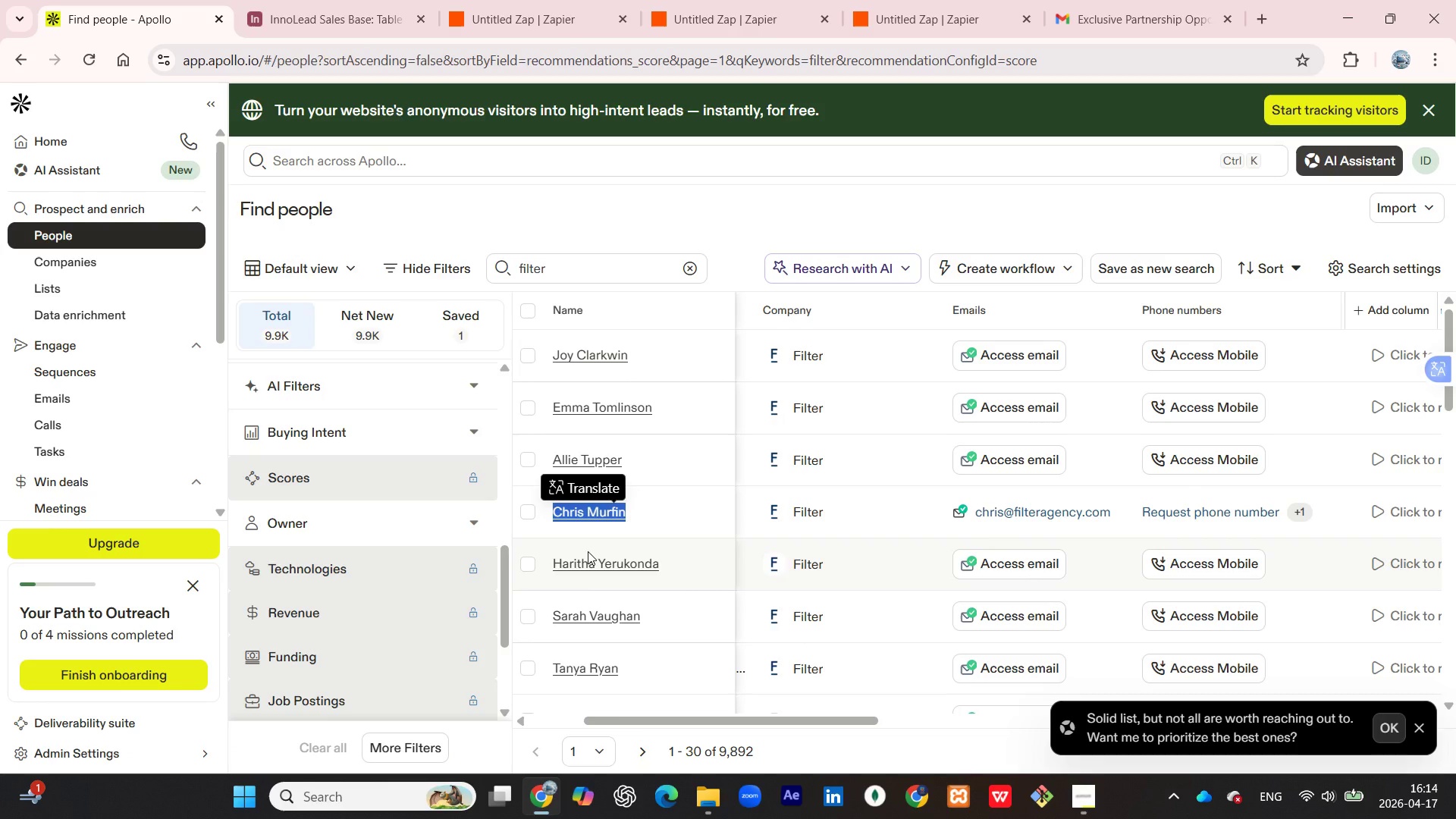 
key(Control+C)
 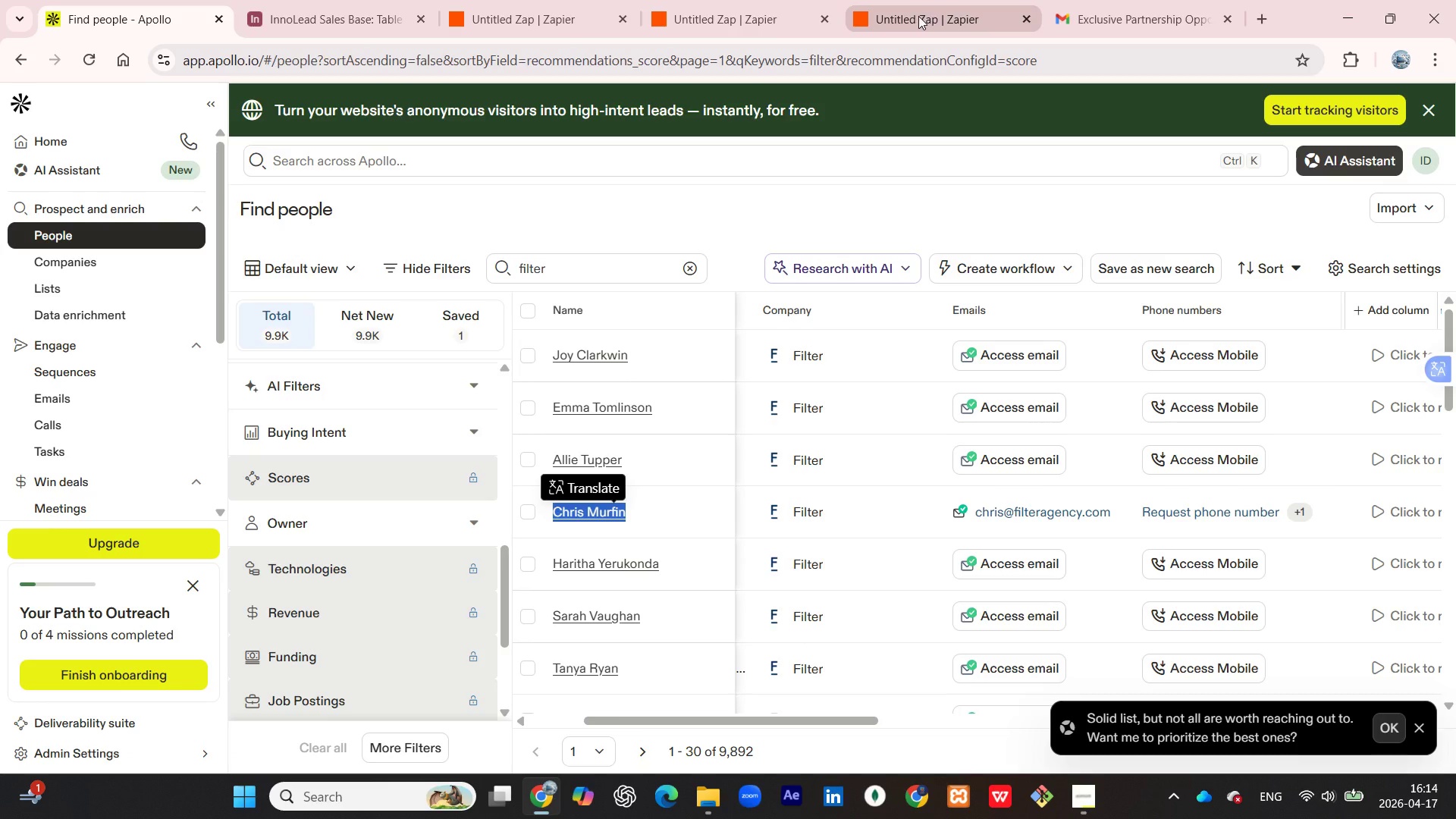 
left_click([918, 16])
 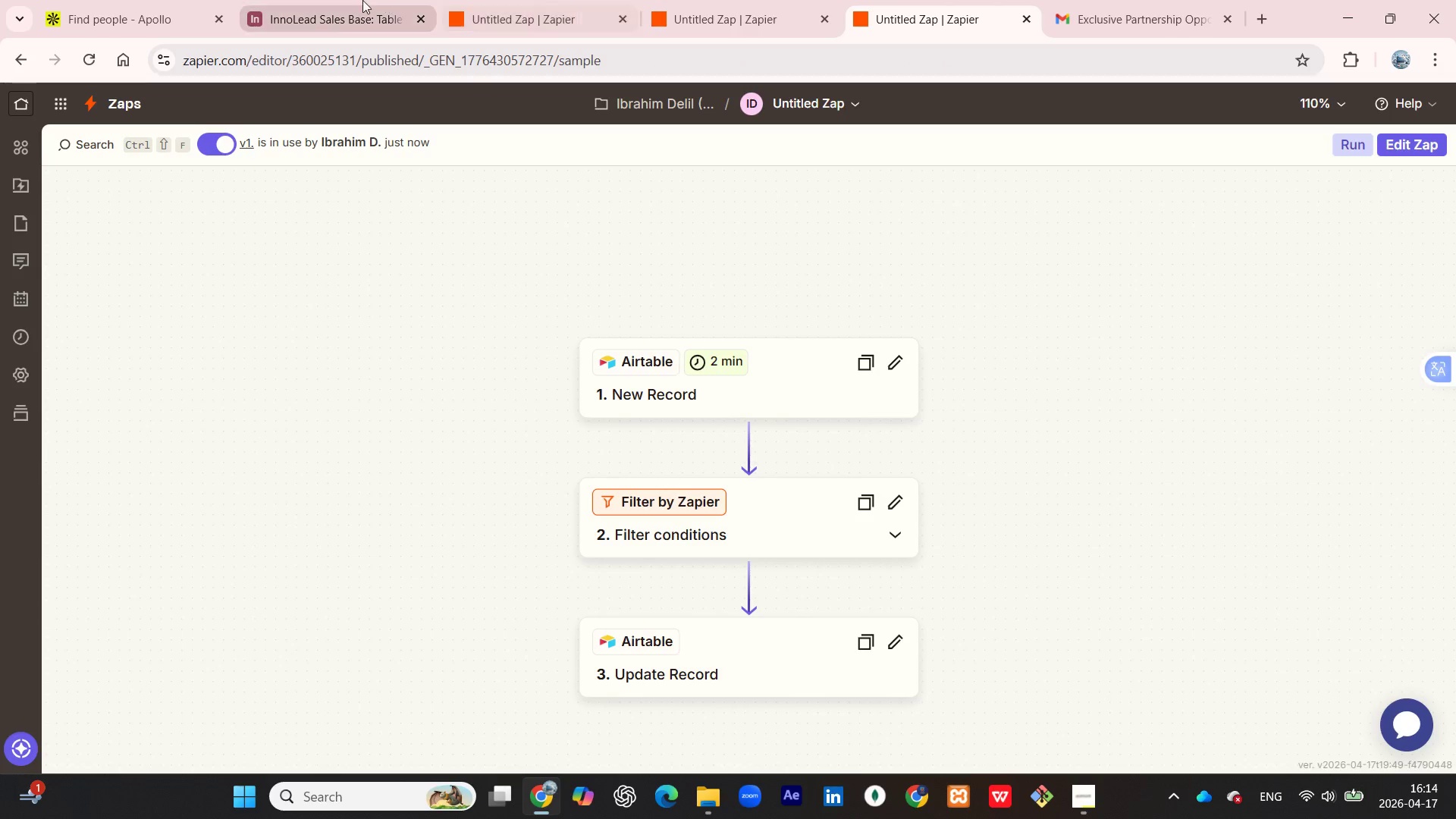 
left_click([359, 0])
 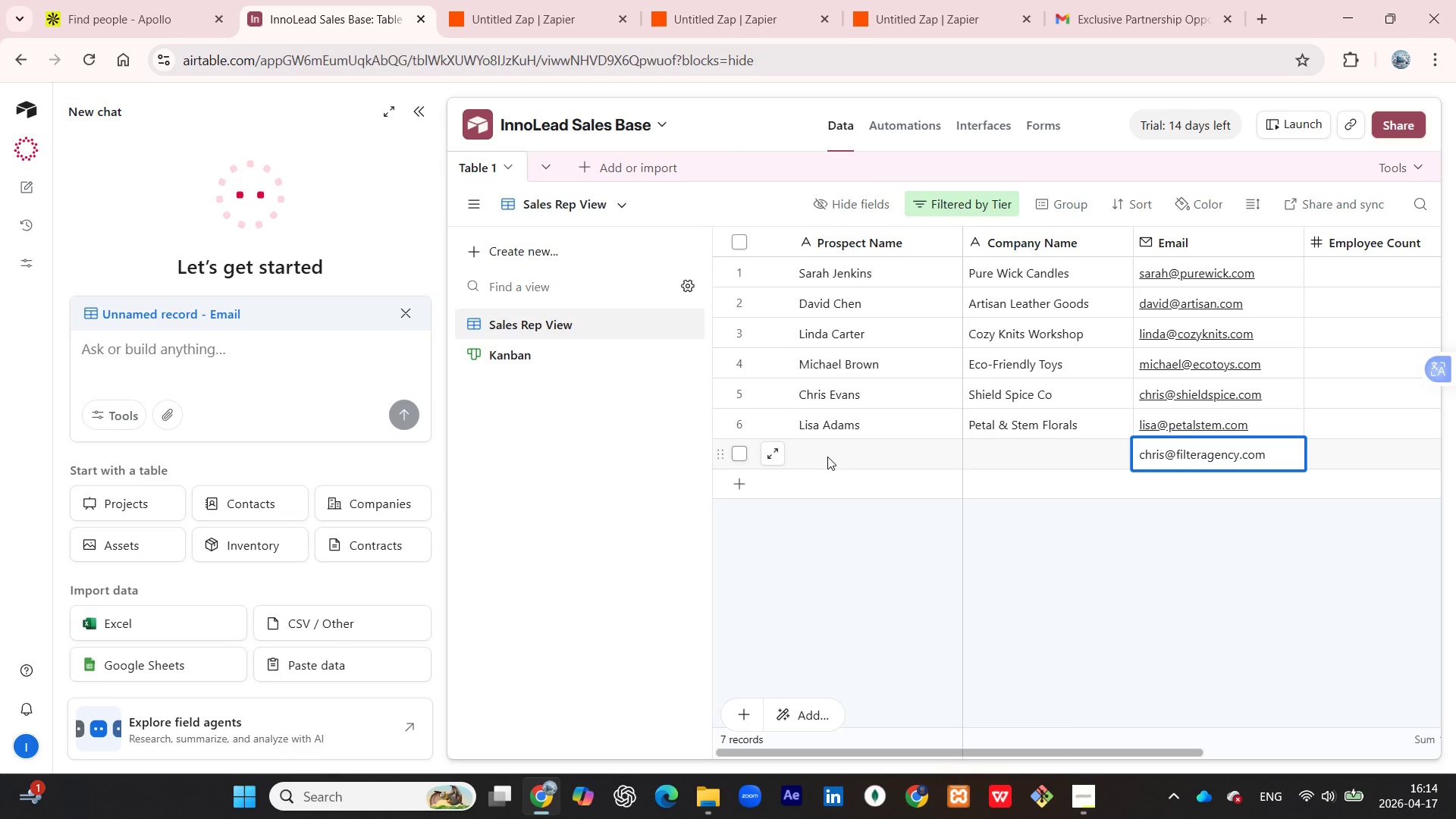 
double_click([827, 457])
 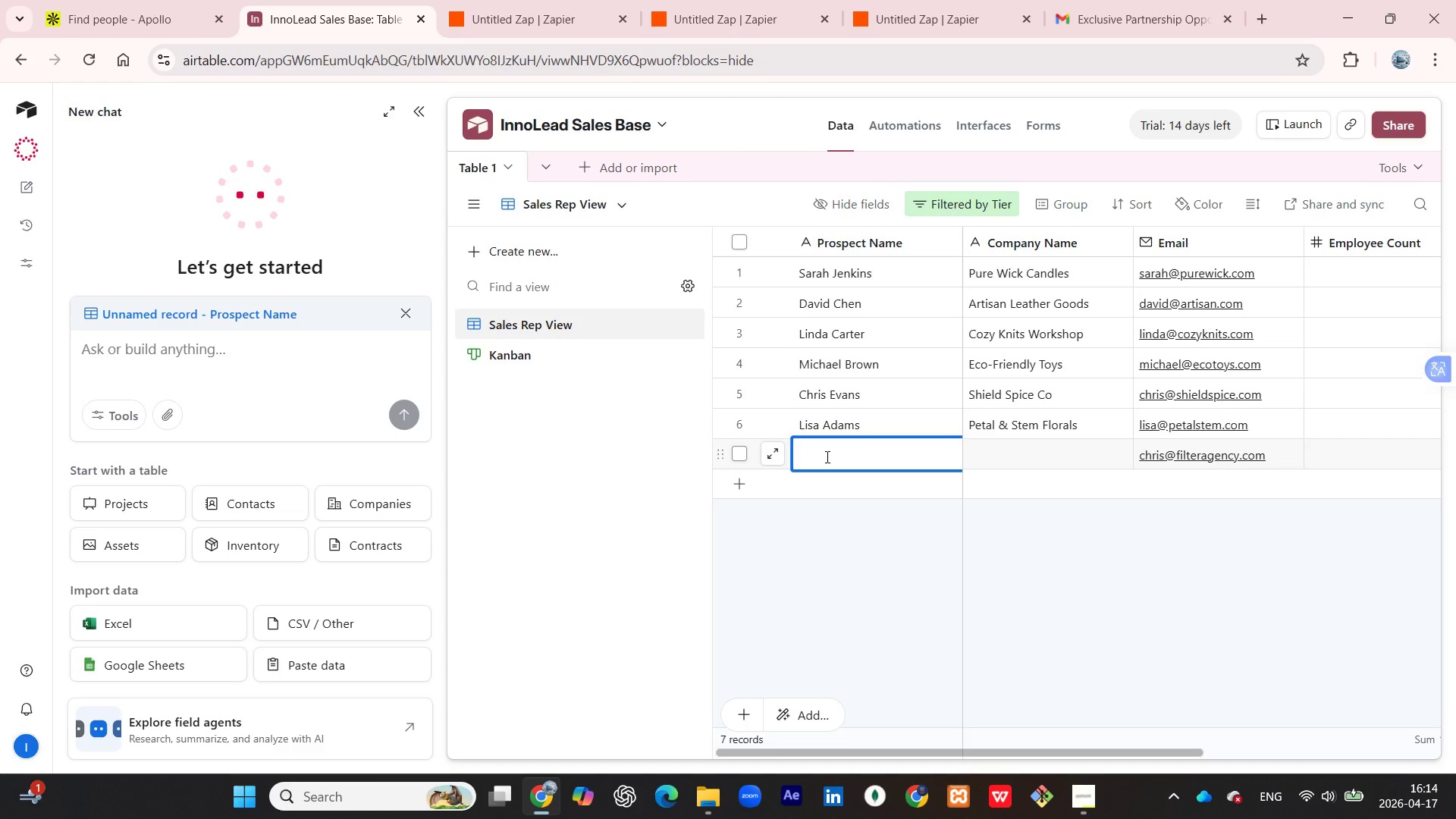 
key(Control+V)
 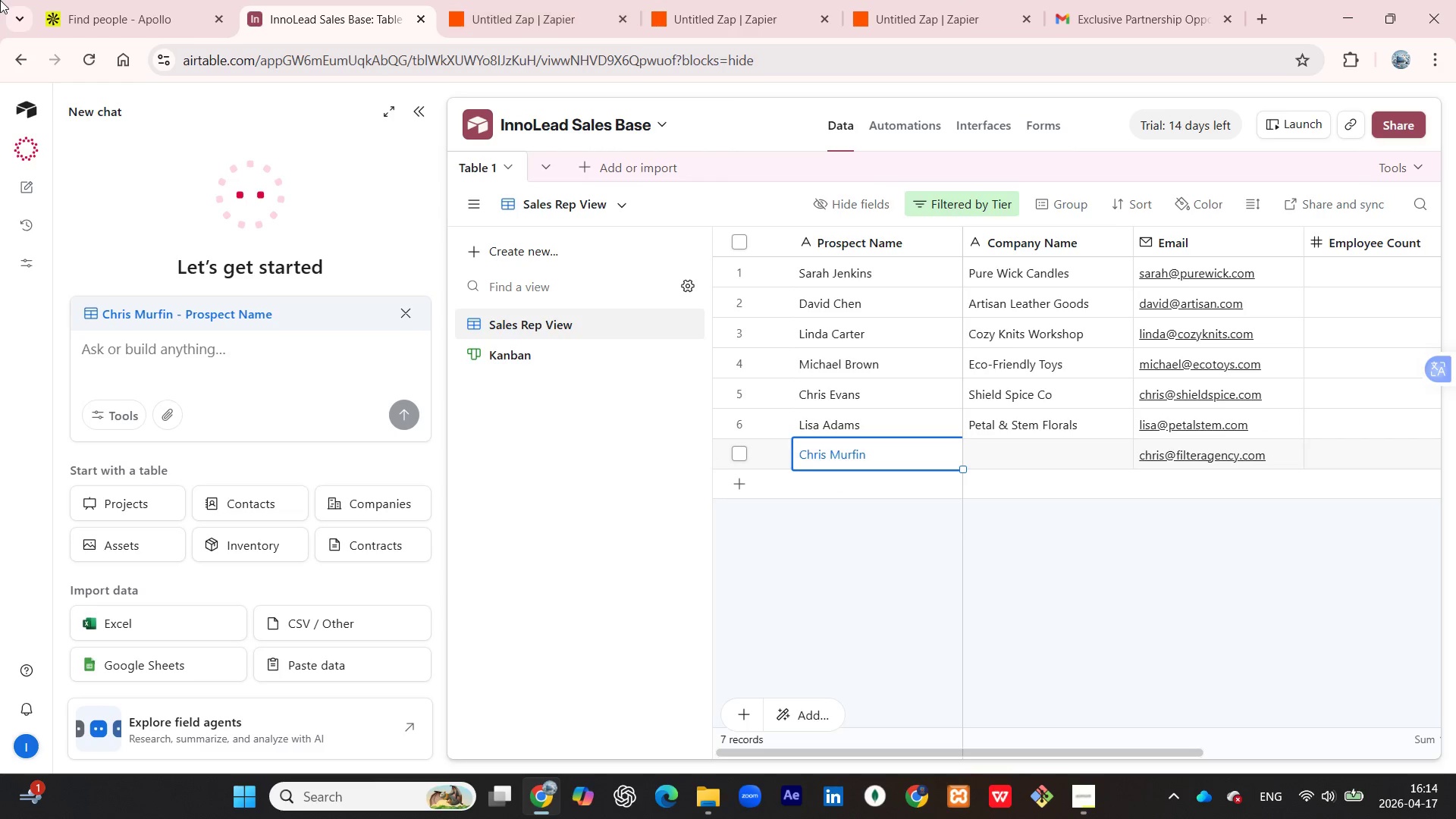 
left_click([68, 0])
 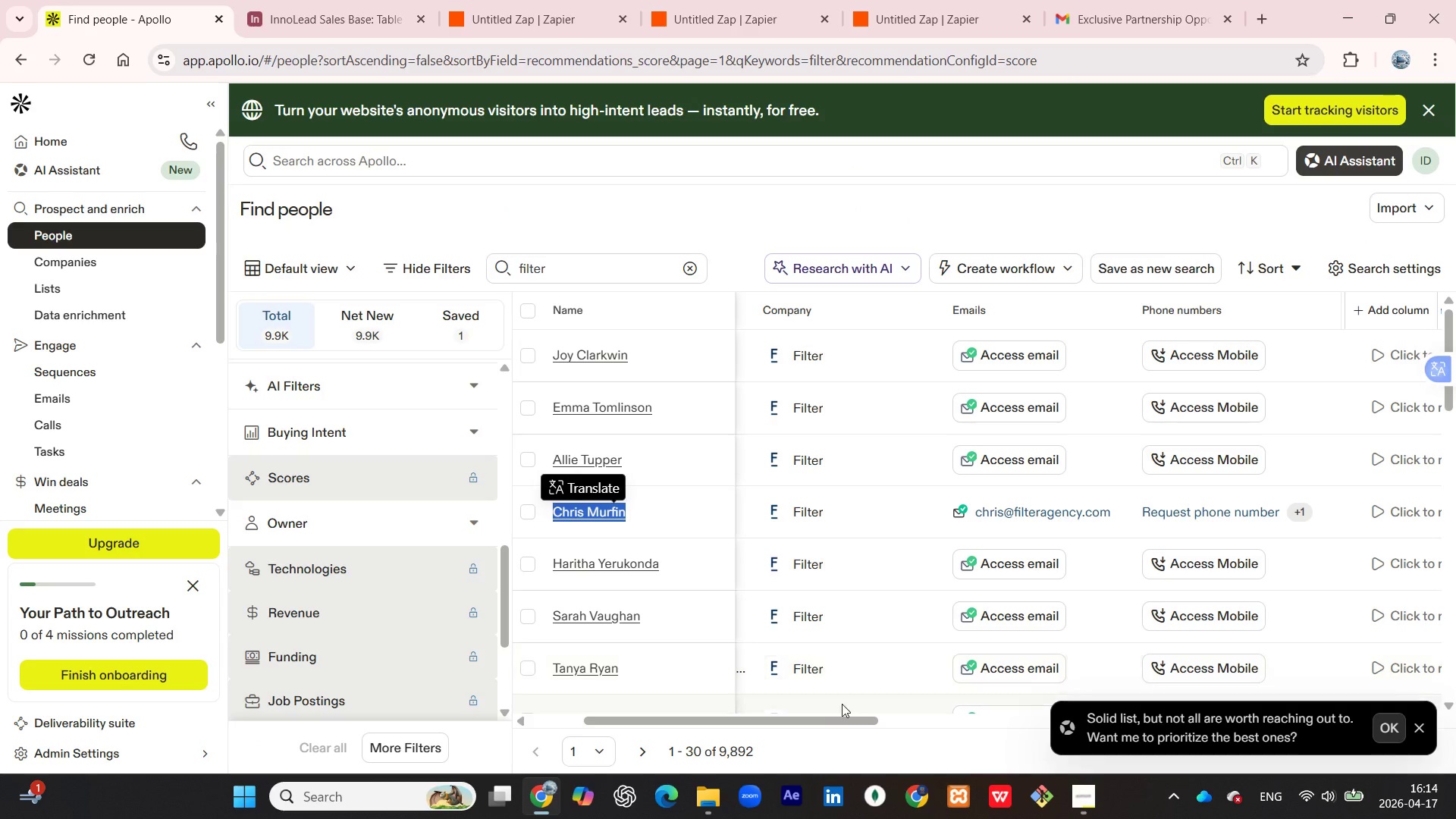 
left_click_drag(start_coordinate=[816, 720], to_coordinate=[603, 668])
 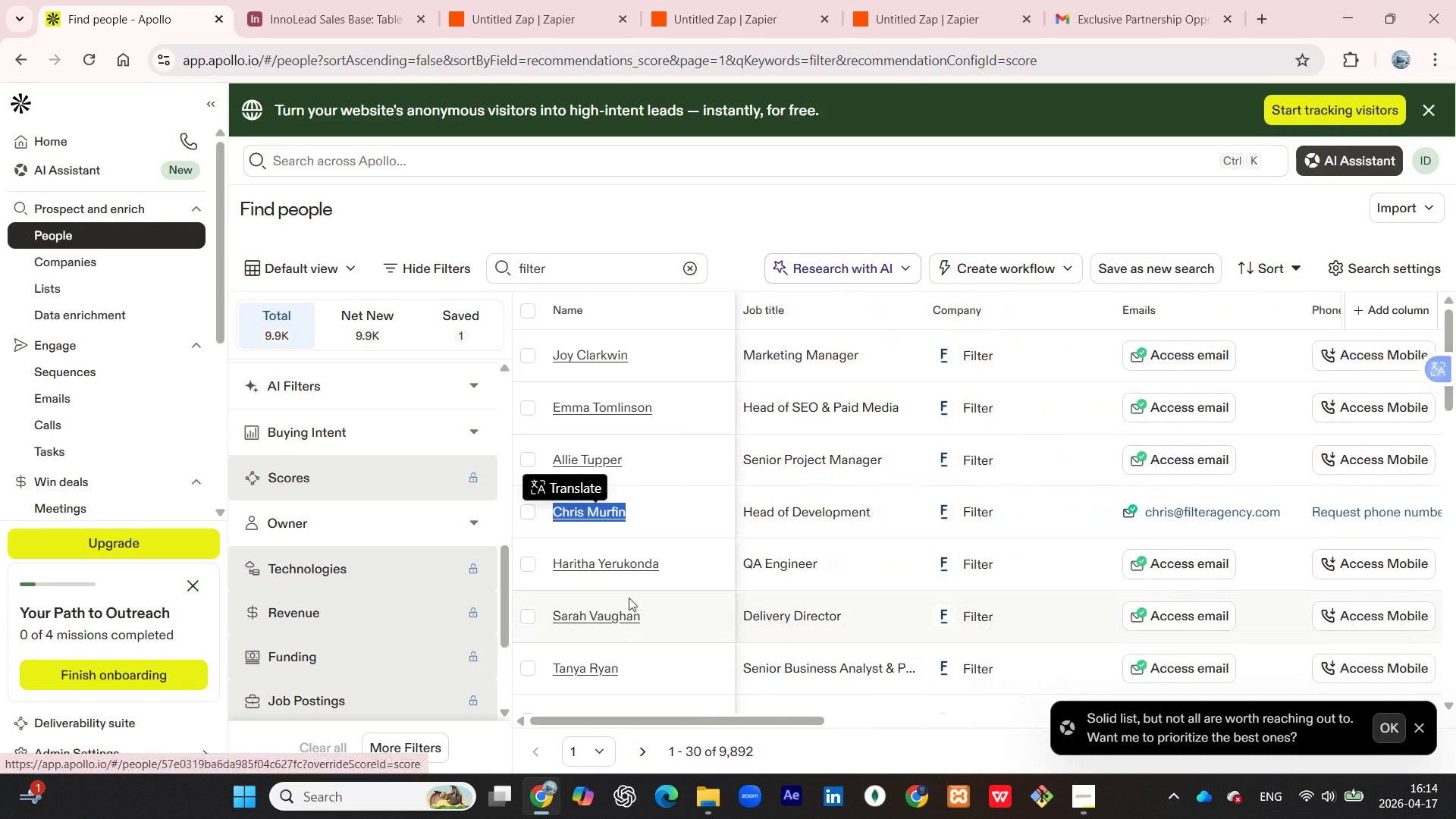 
scroll: coordinate [642, 517], scroll_direction: down, amount: 1.0
 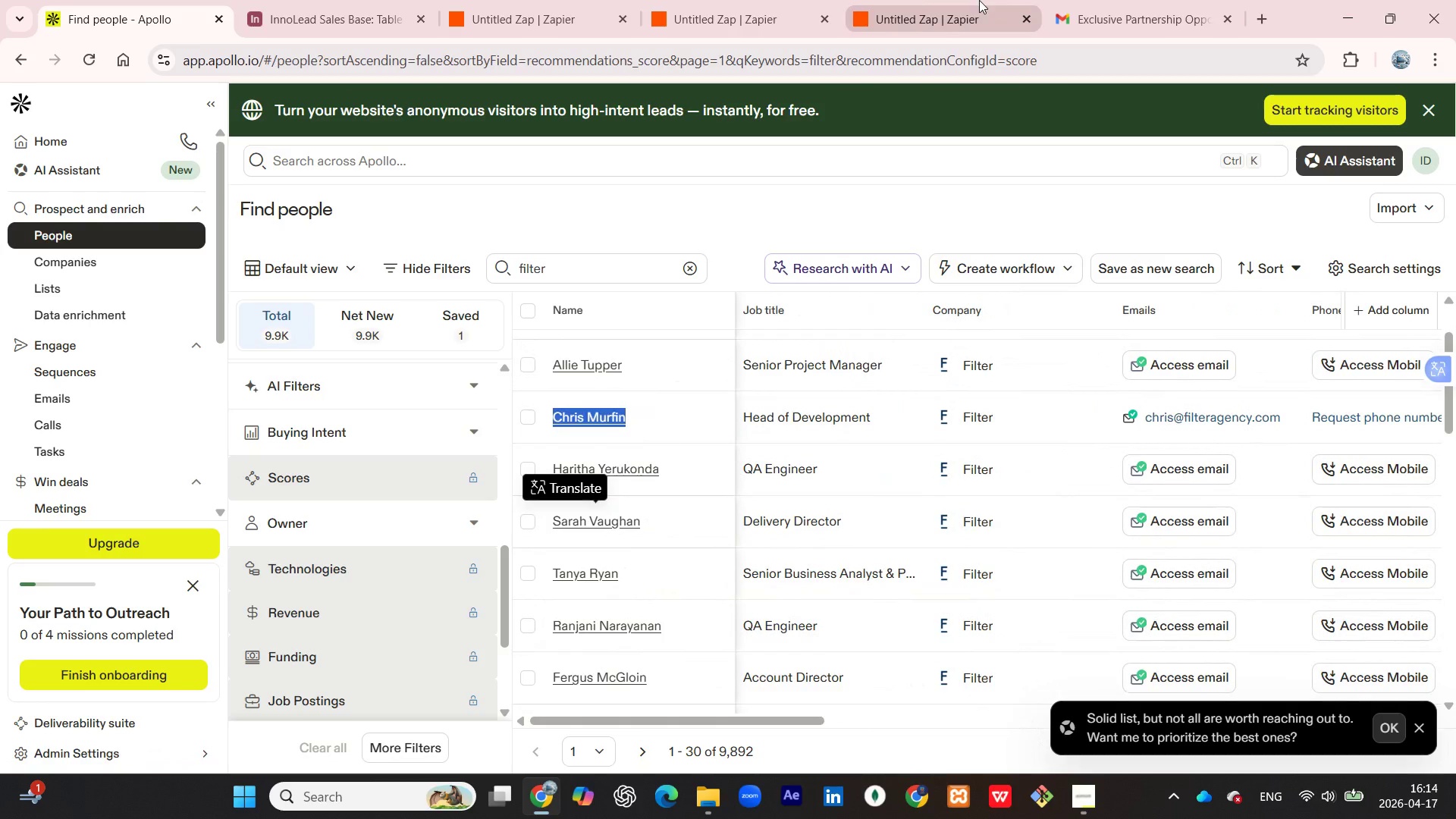 
mouse_move([729, 23])
 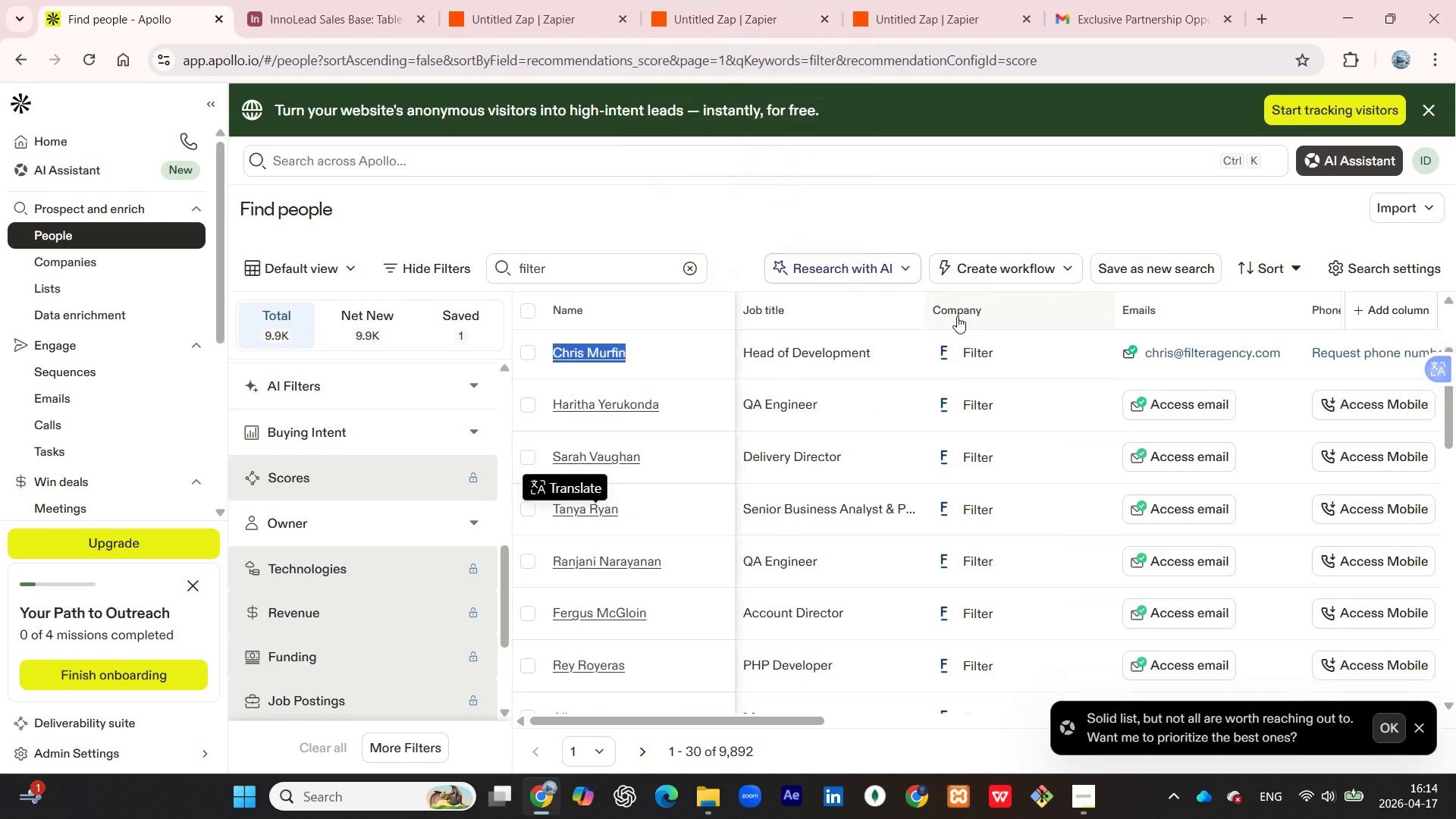 
scroll: coordinate [952, 334], scroll_direction: down, amount: 5.0
 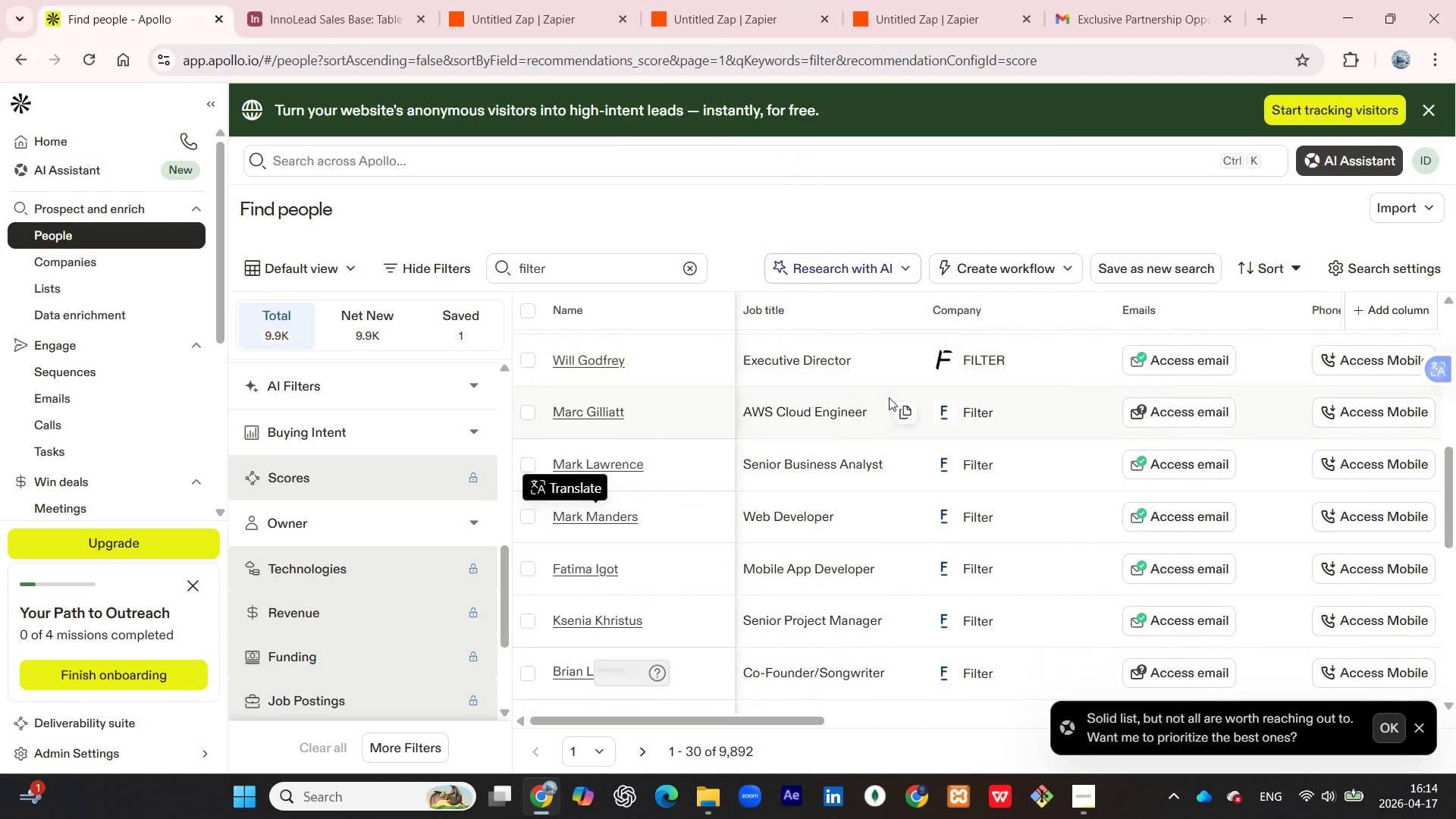 
scroll: coordinate [881, 403], scroll_direction: up, amount: 2.0
 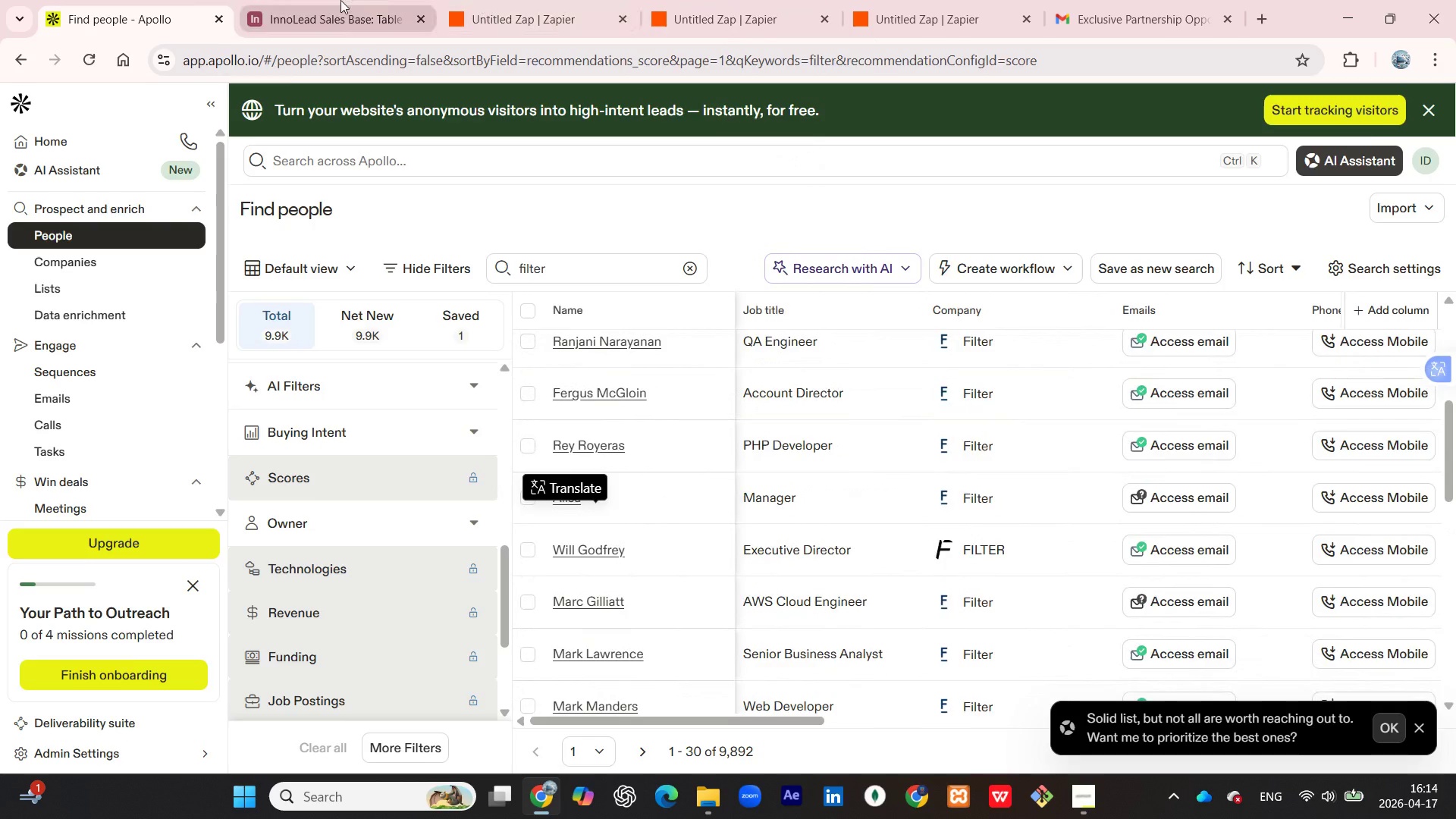 
left_click([340, 0])
 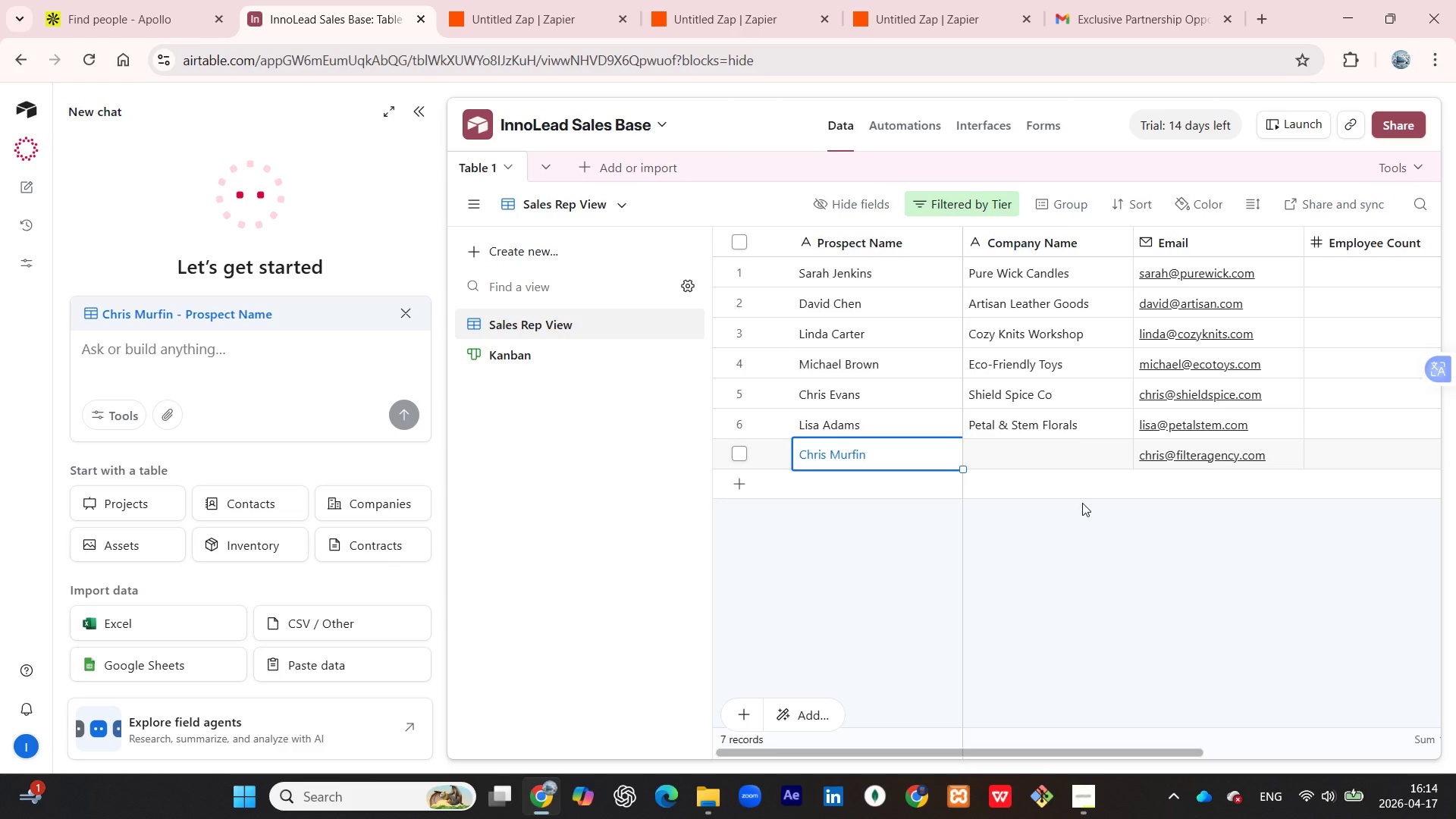 
wait(7.75)
 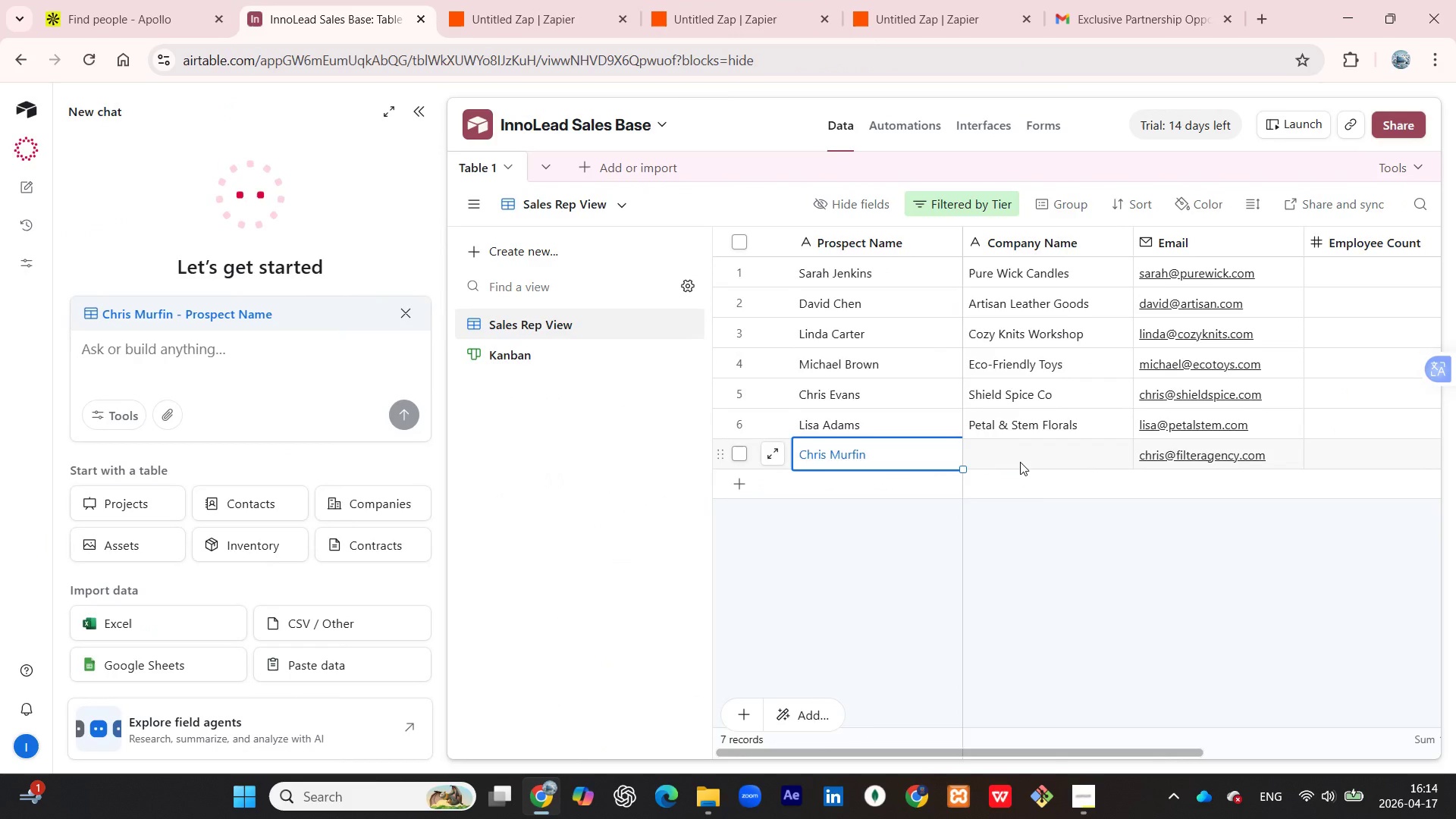 
left_click_drag(start_coordinate=[934, 748], to_coordinate=[1136, 766])
 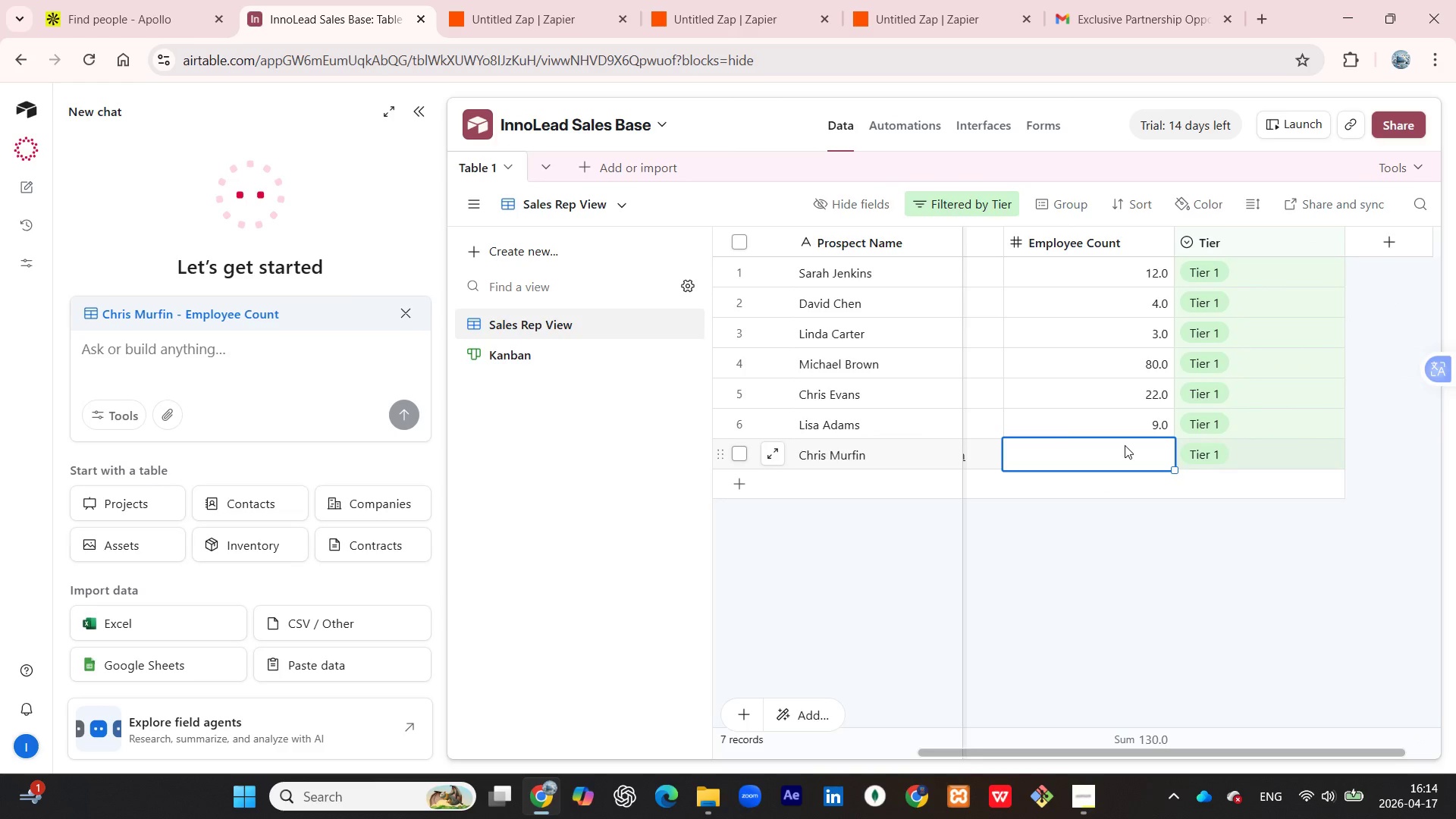 
double_click([1125, 445])
 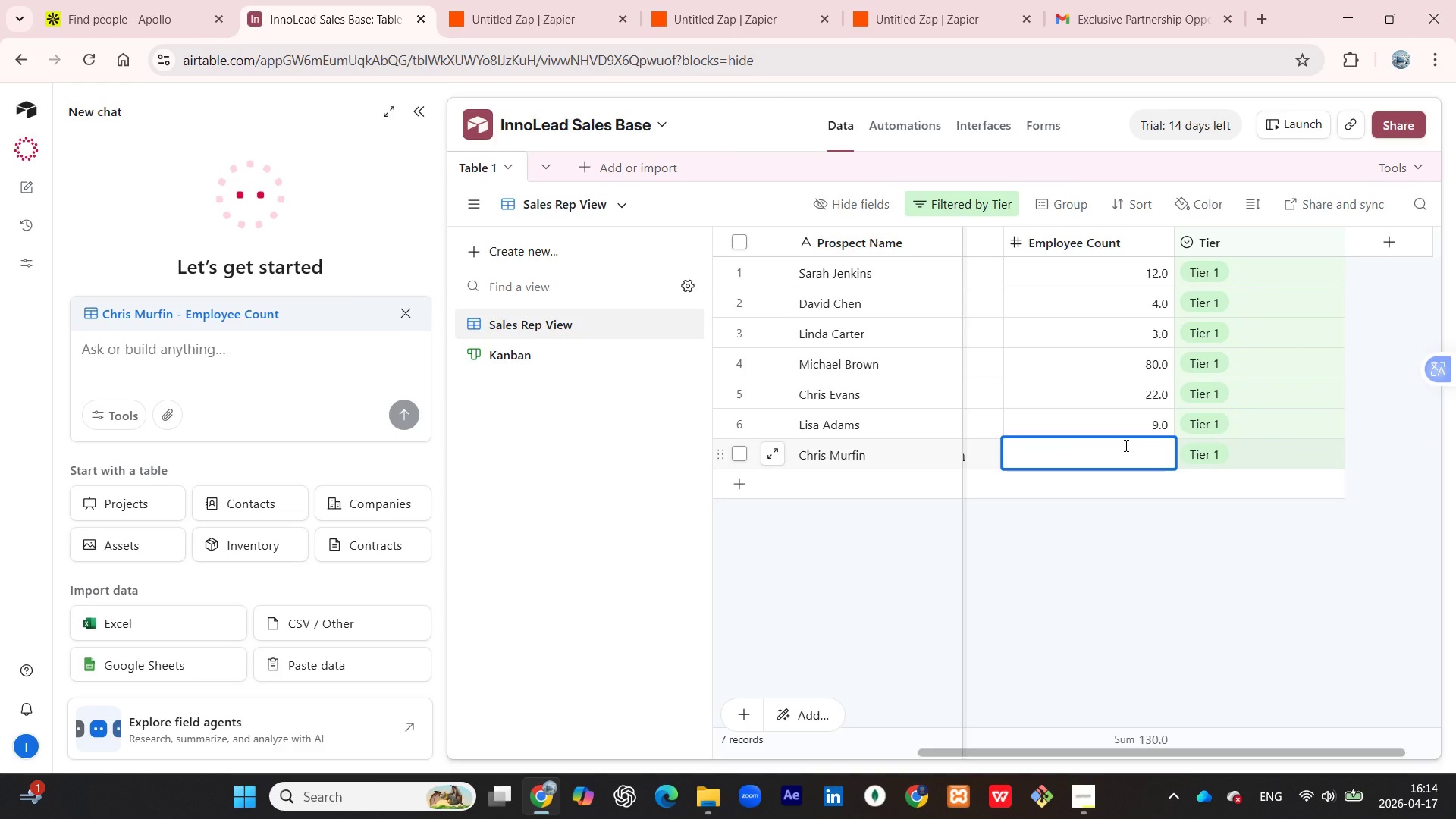 
type(60)
 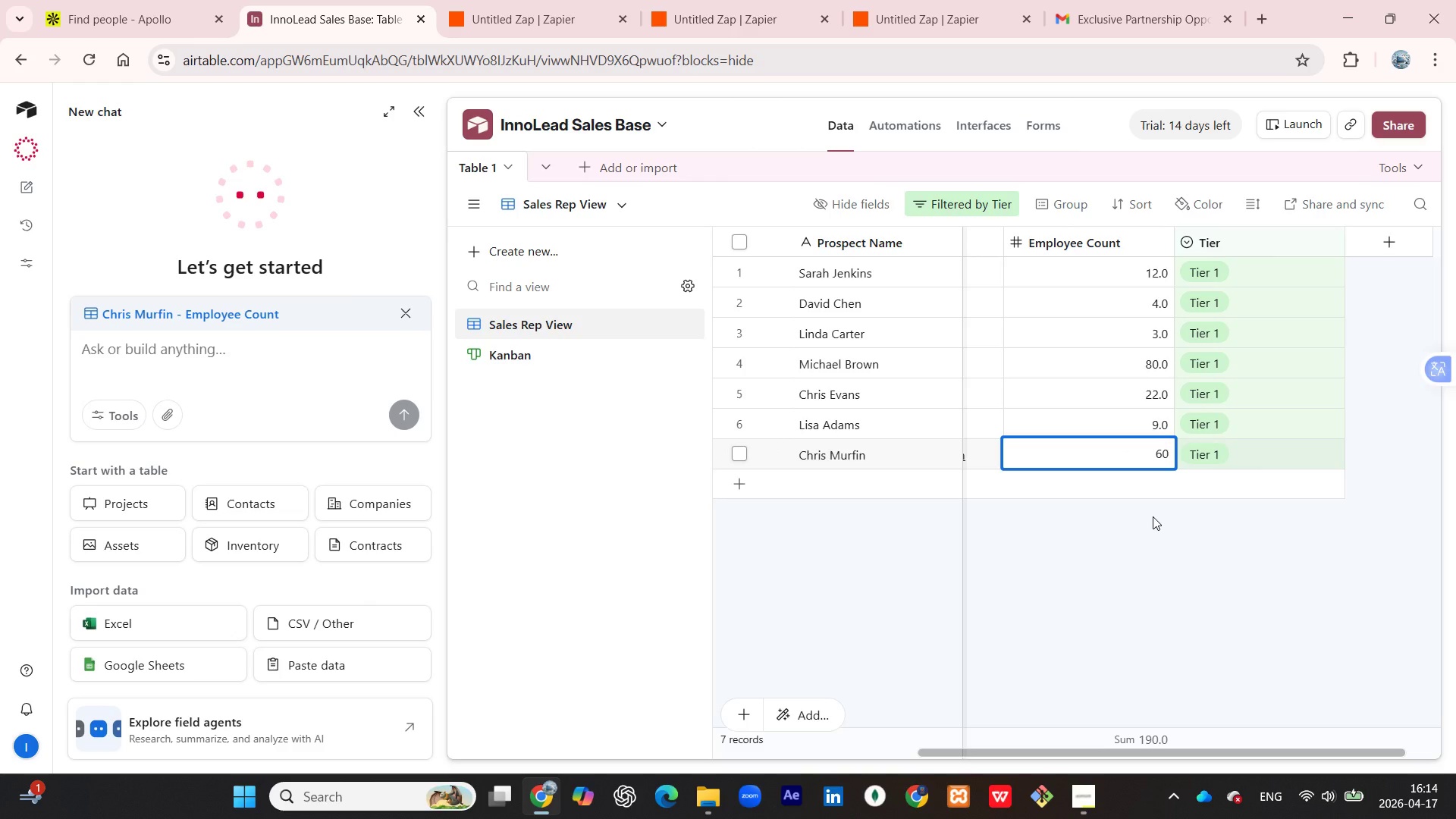 
left_click([1130, 563])
 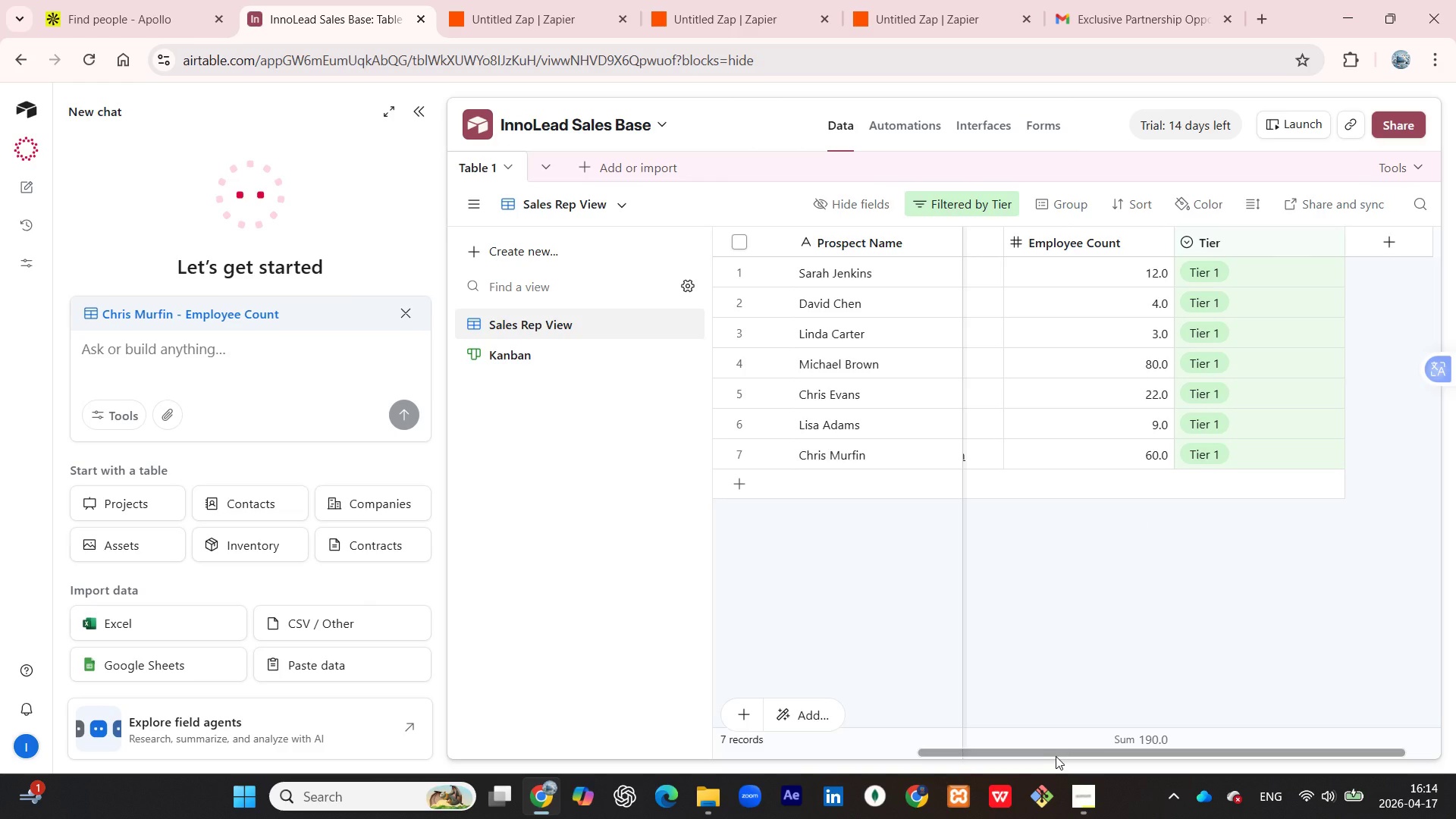 
left_click_drag(start_coordinate=[1056, 755], to_coordinate=[769, 741])
 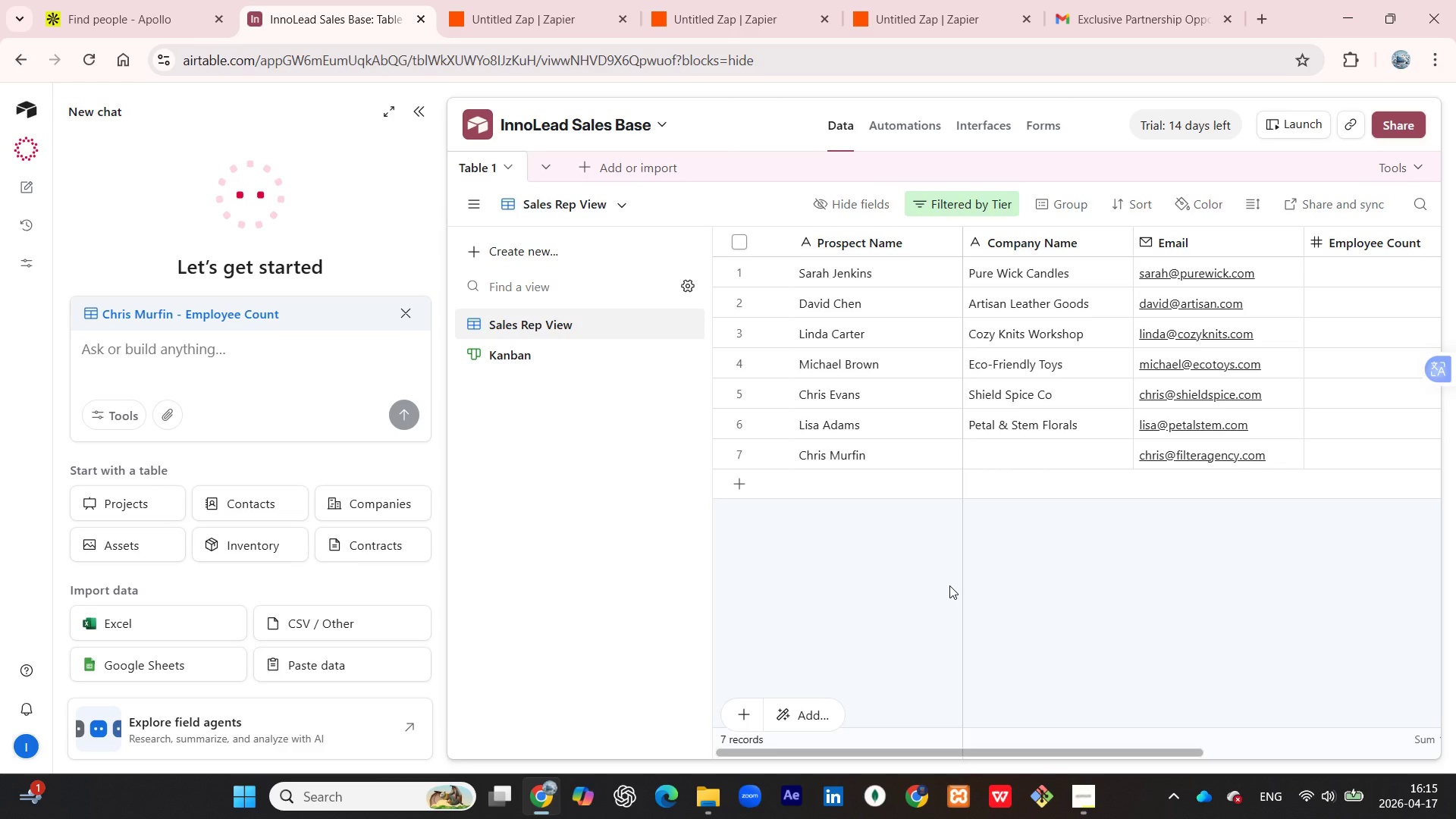 
wait(35.66)
 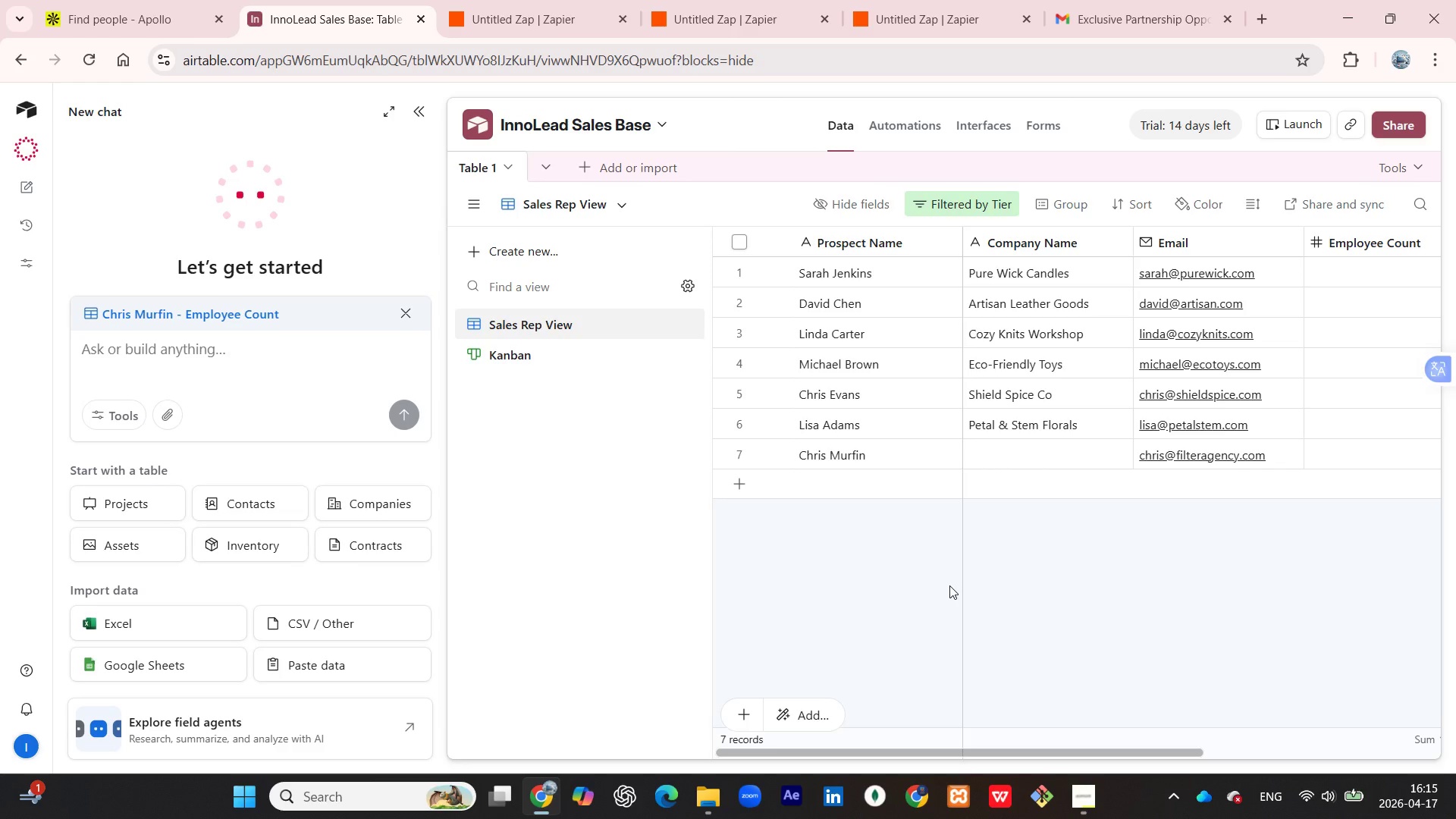 
mouse_move([1322, 803])
 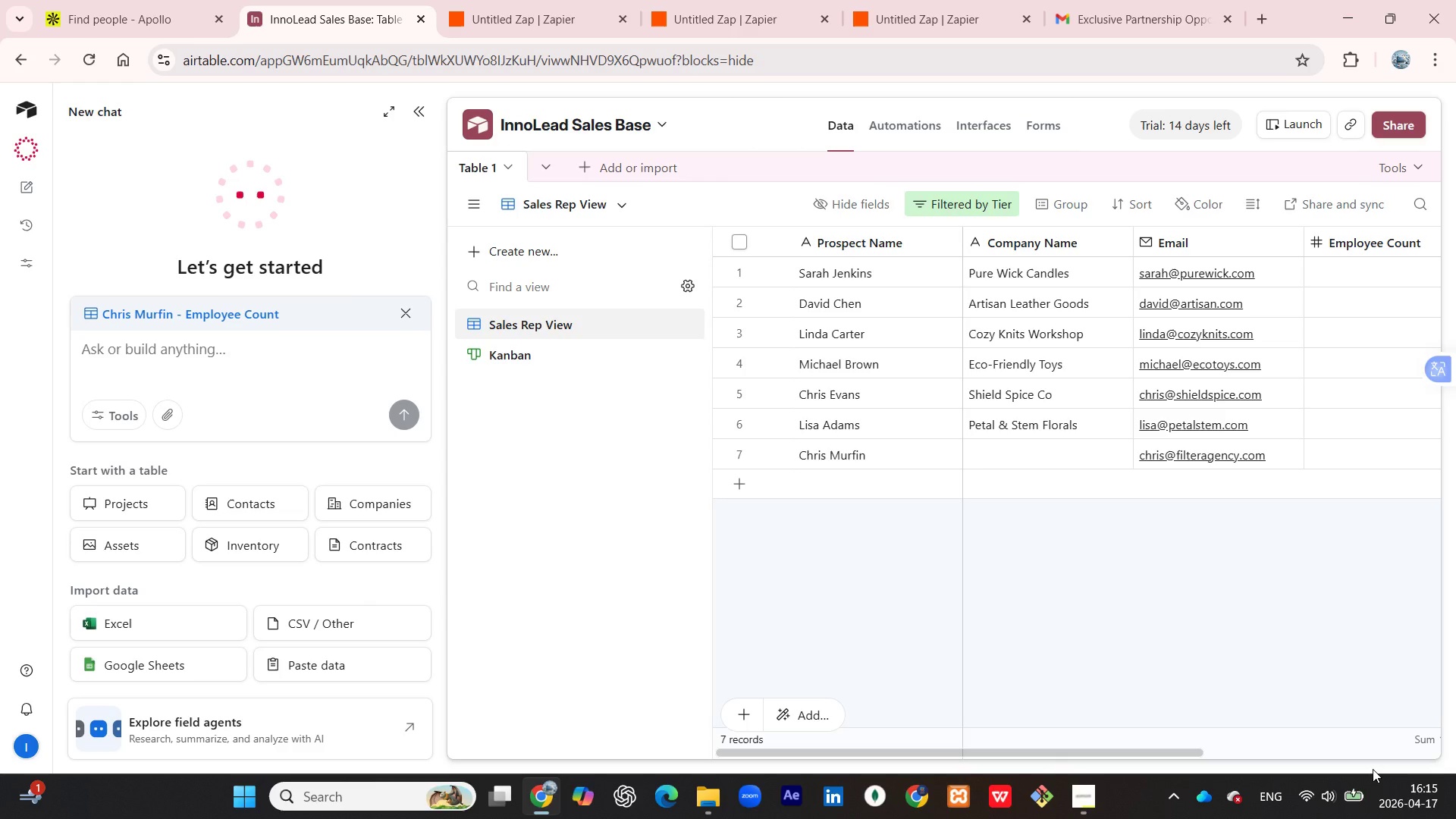 
left_click([1338, 806])
 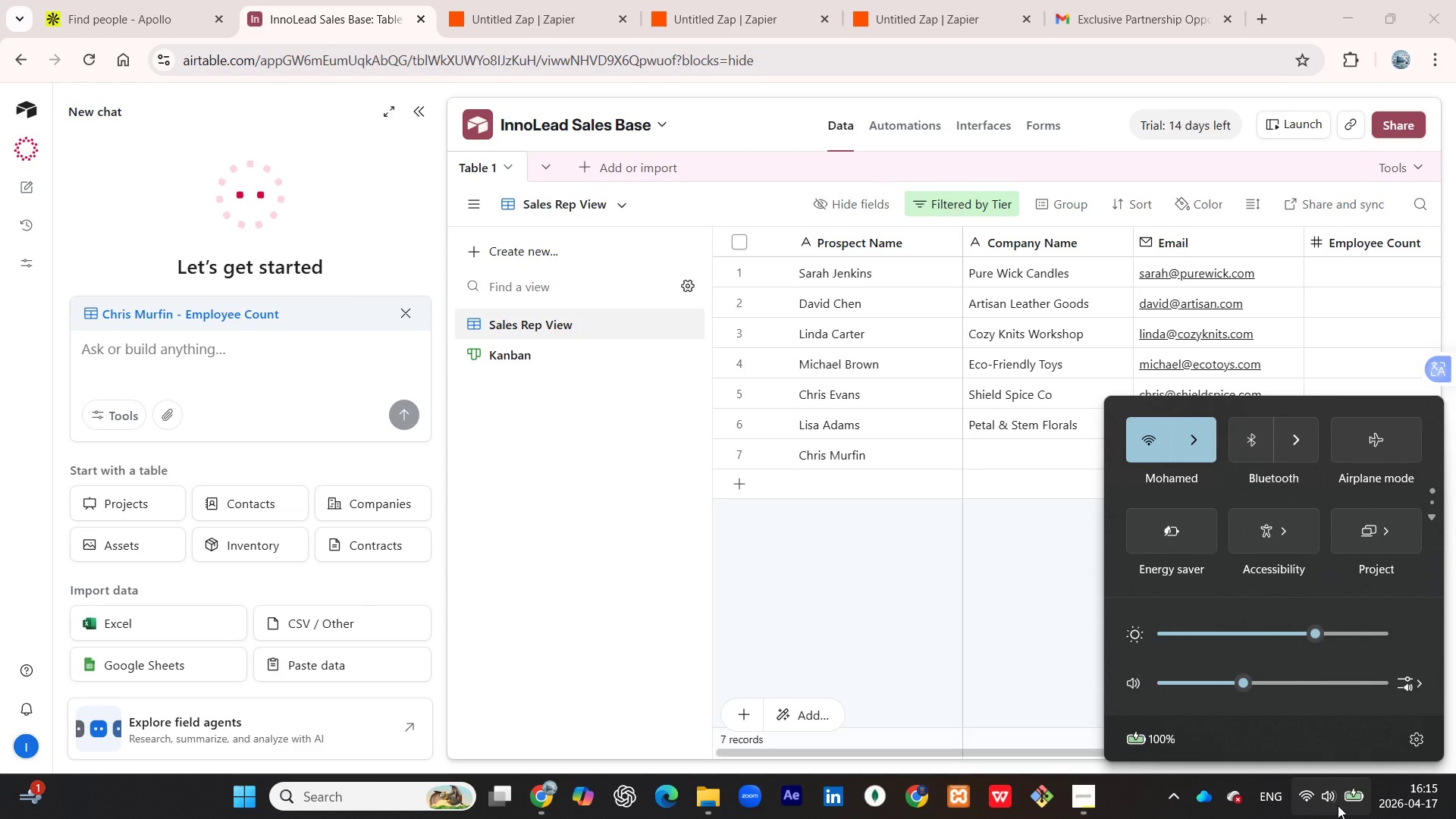 
left_click([1338, 802])
 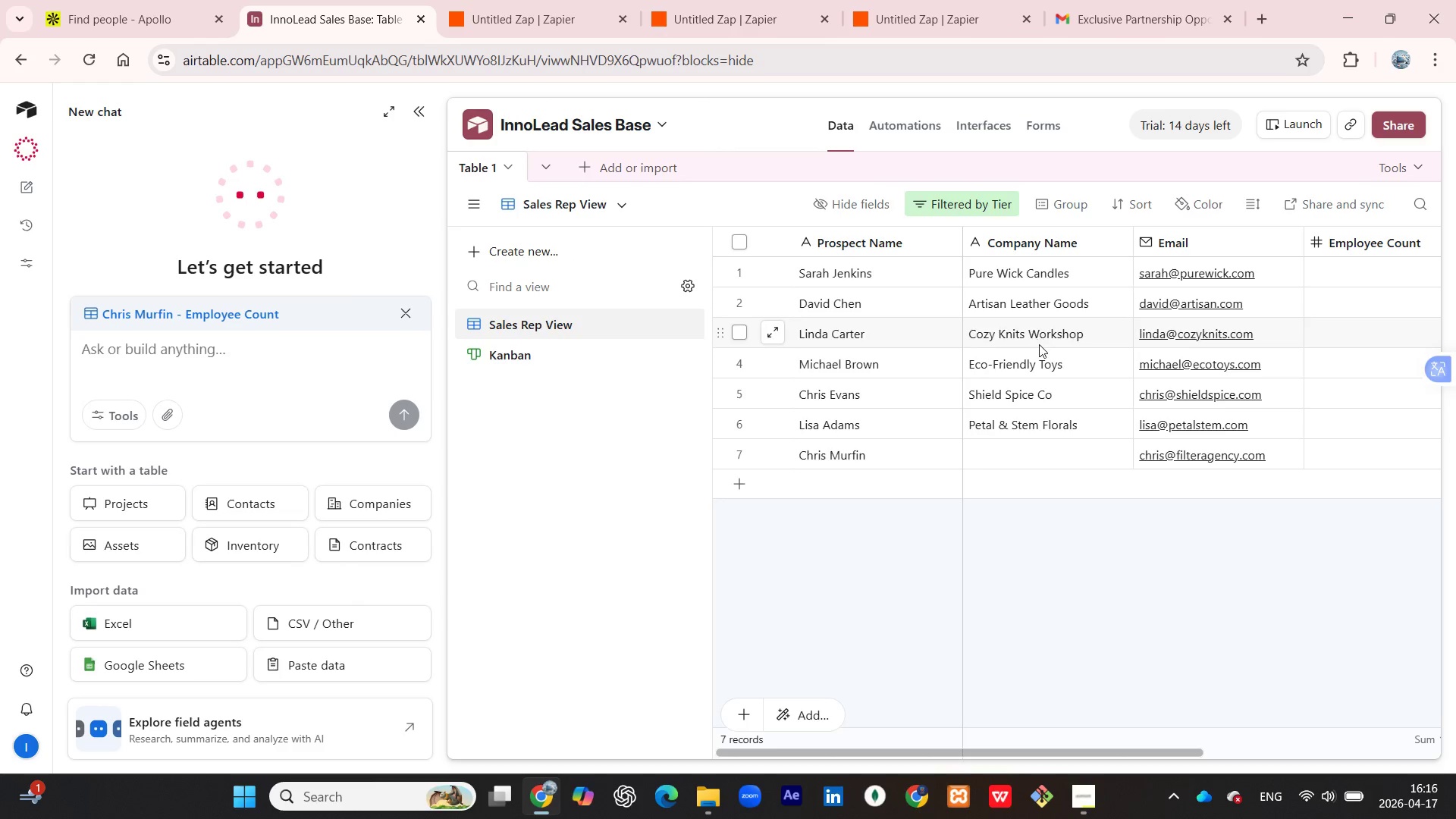 
wait(25.64)
 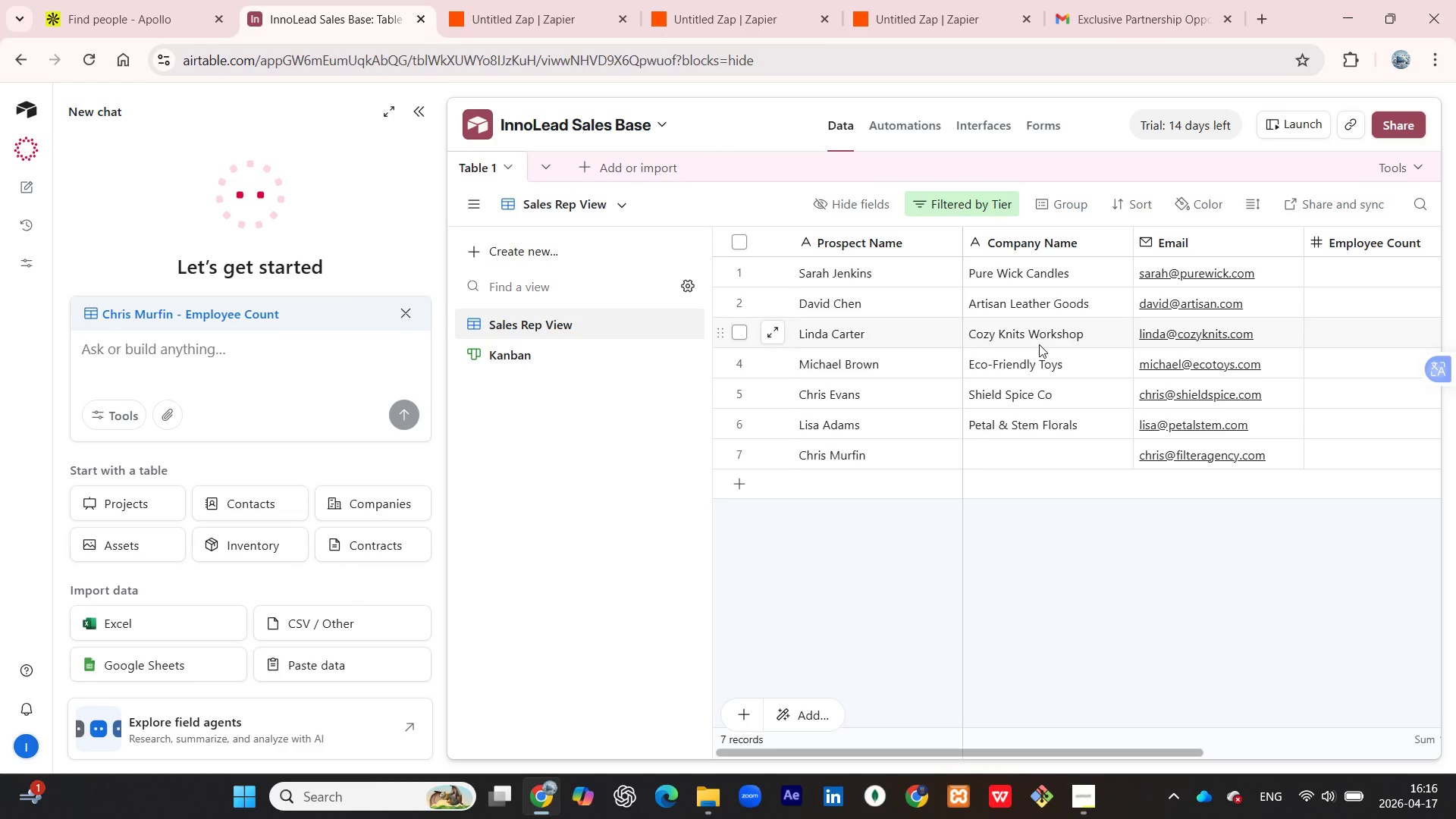 
left_click([127, 0])
 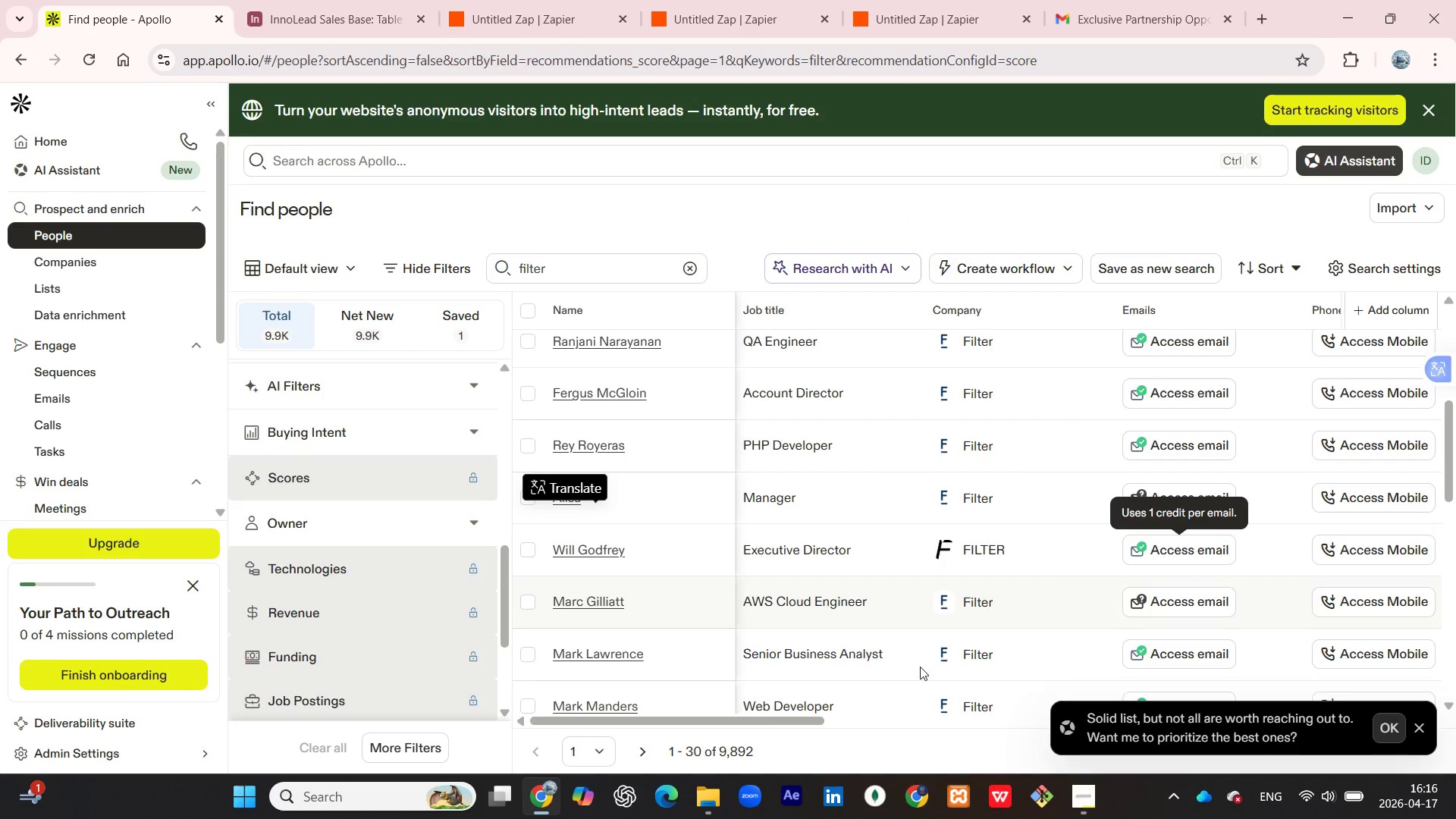 
left_click_drag(start_coordinate=[803, 721], to_coordinate=[673, 718])
 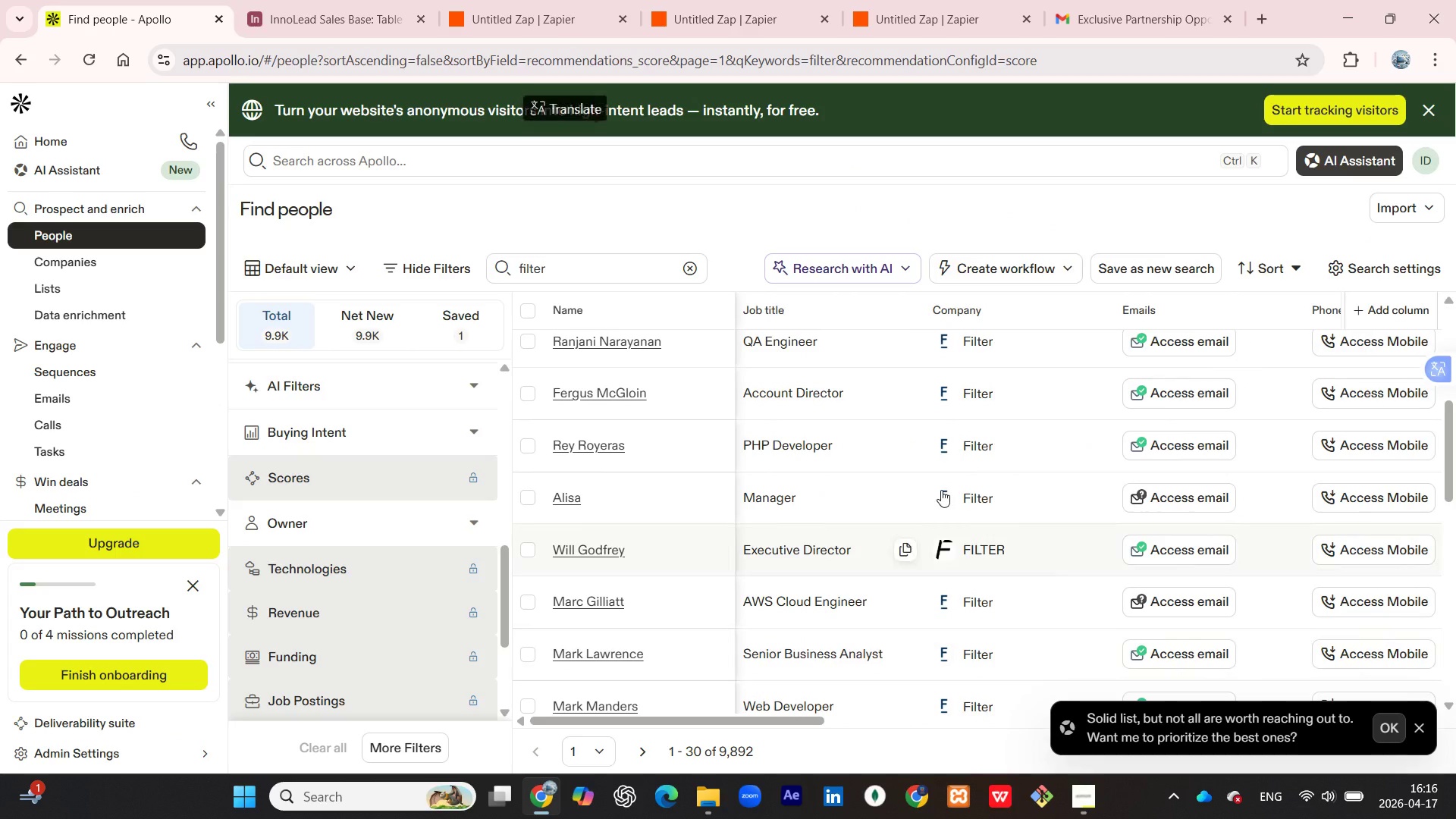 
scroll: coordinate [941, 490], scroll_direction: up, amount: 4.0
 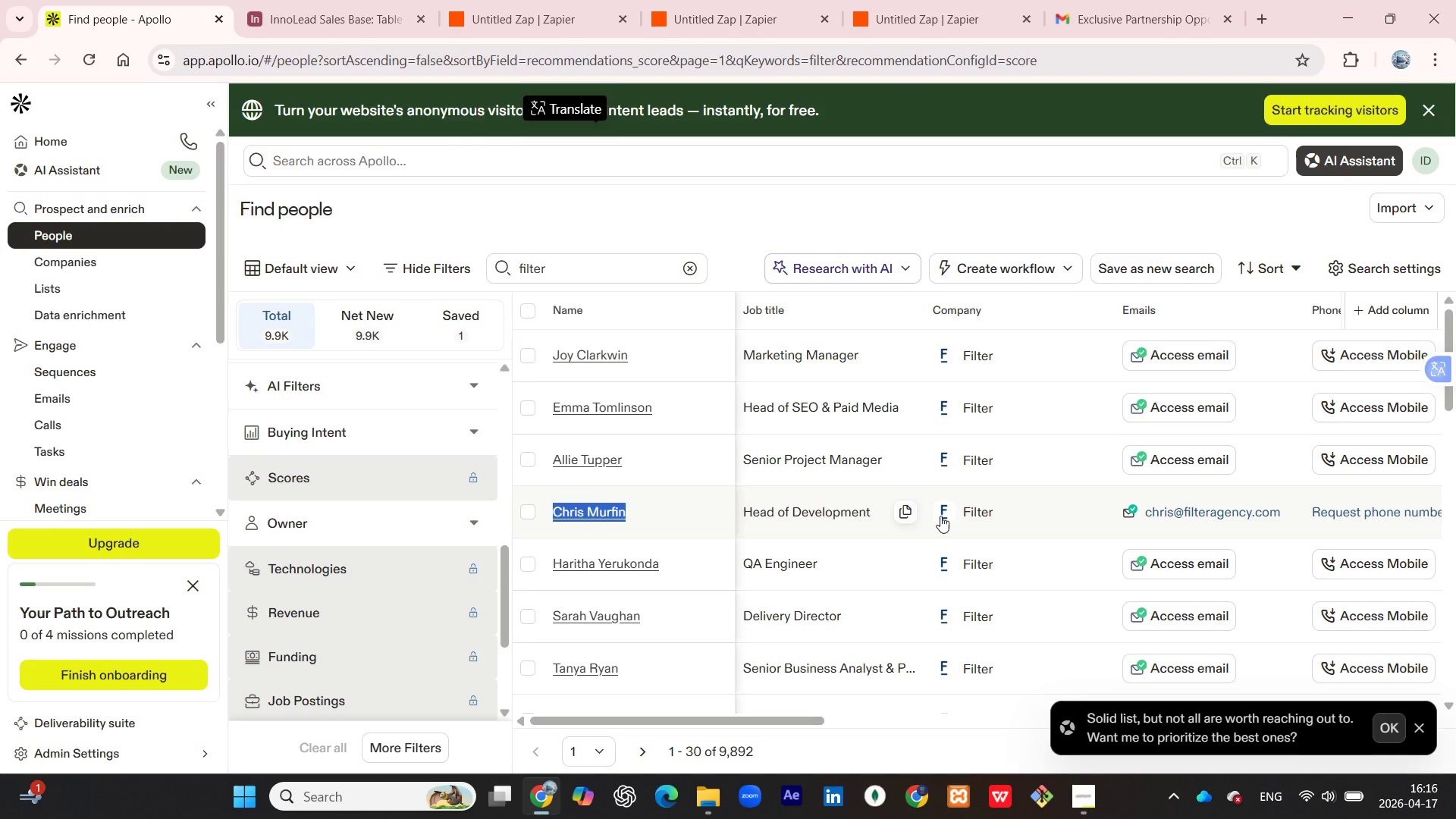 
left_click([984, 513])
 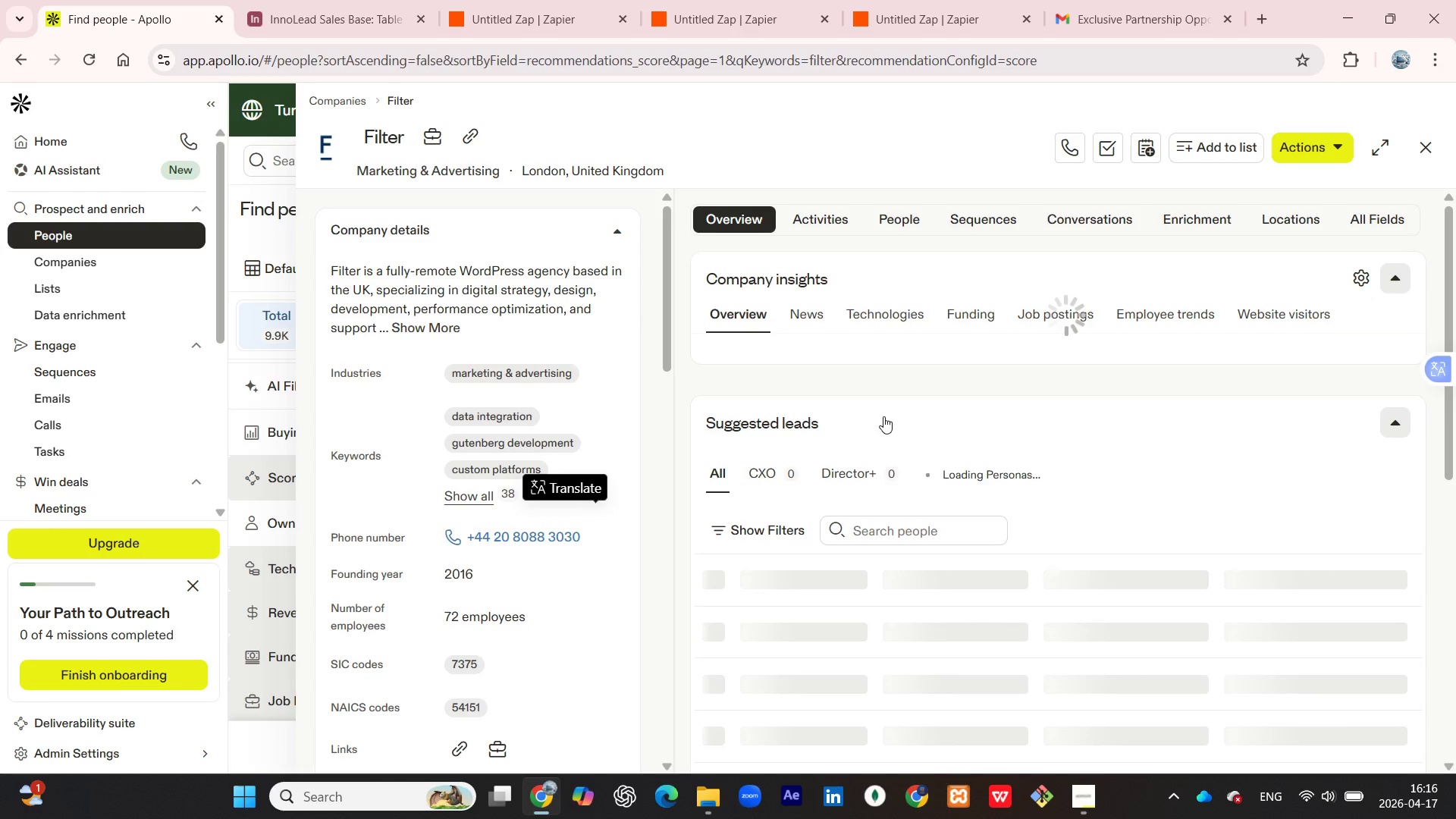 
wait(30.17)
 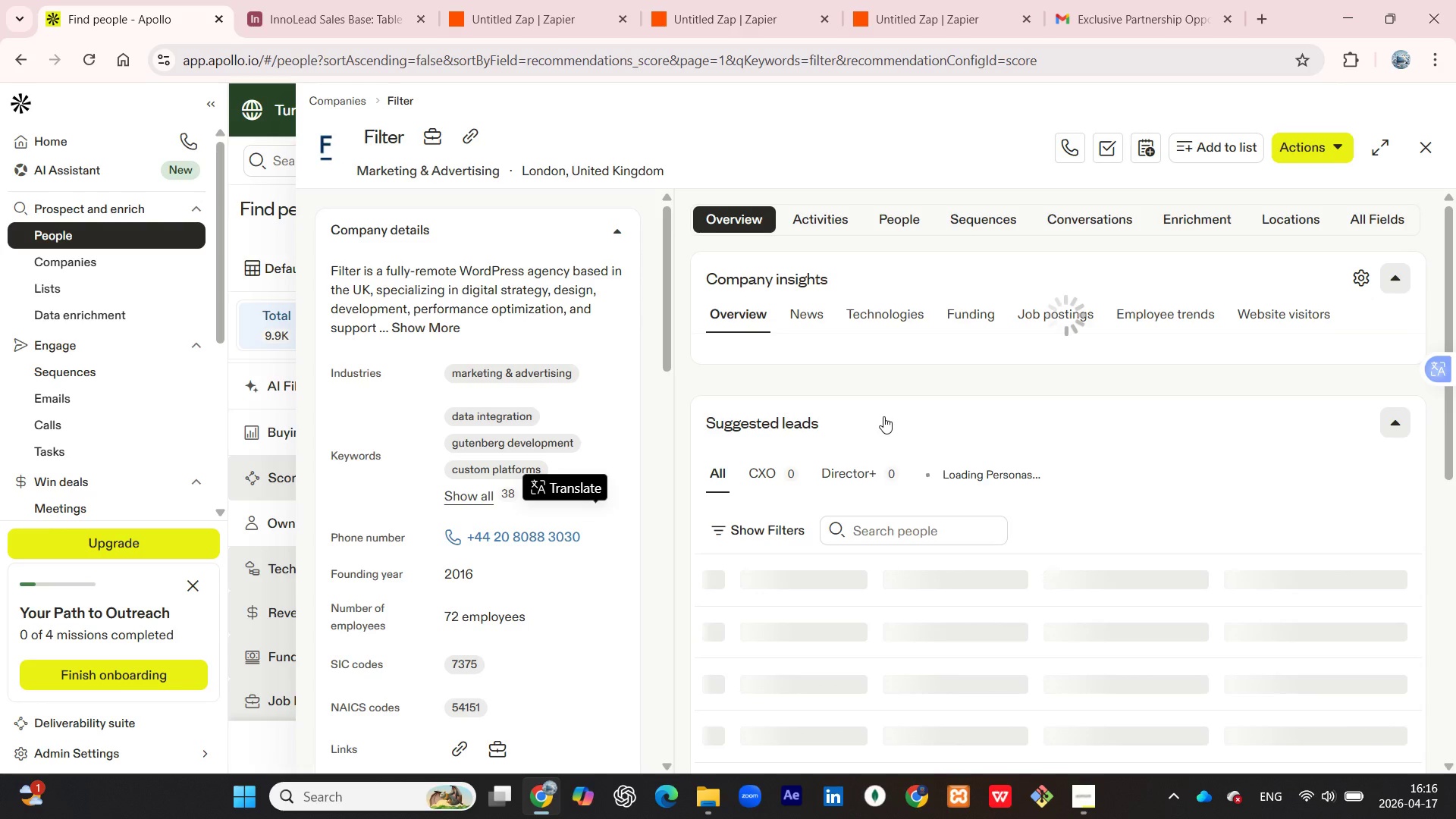 
left_click_drag(start_coordinate=[328, 269], to_coordinate=[345, 270])
 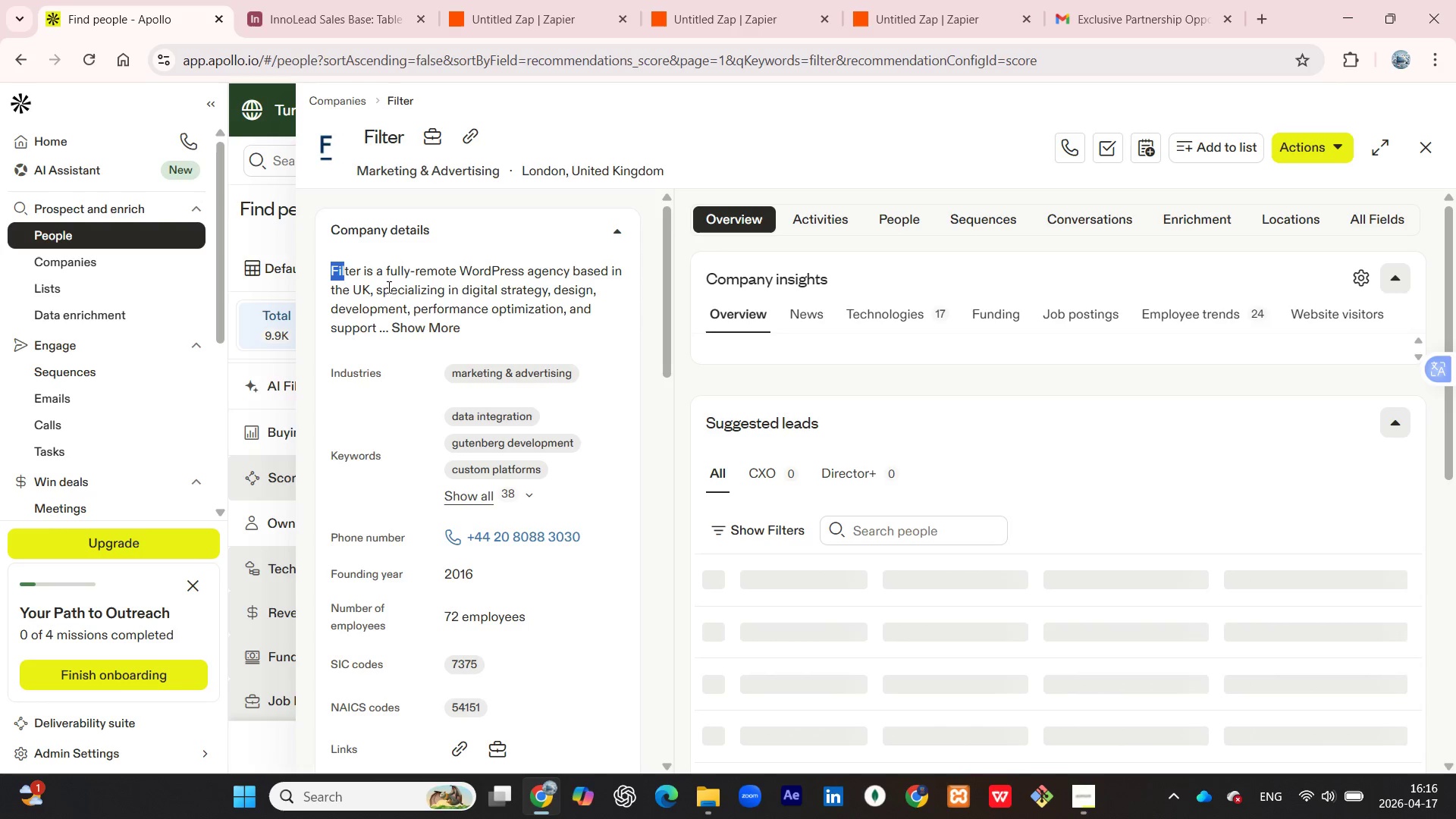 
left_click([389, 284])
 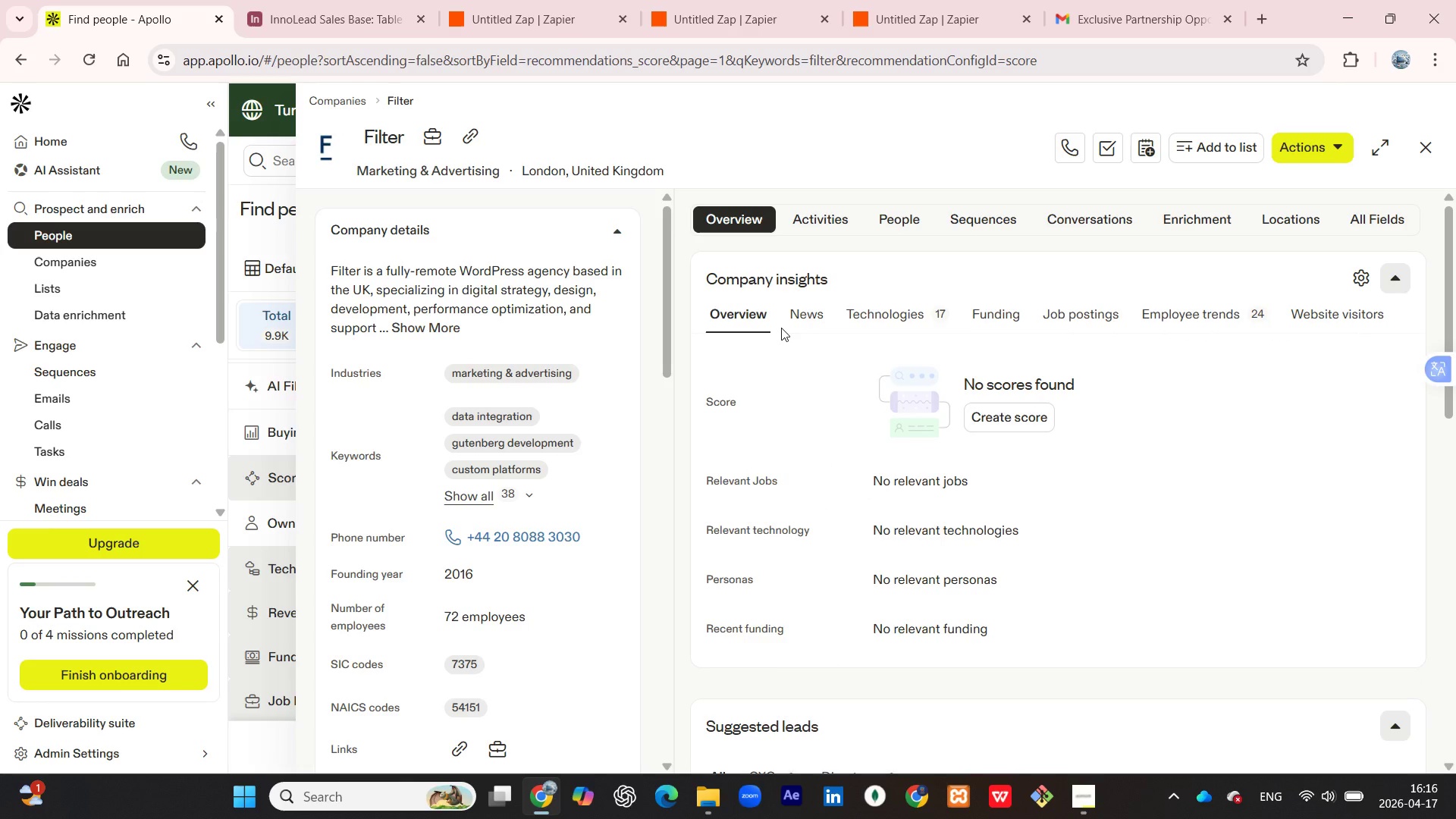 
wait(7.53)
 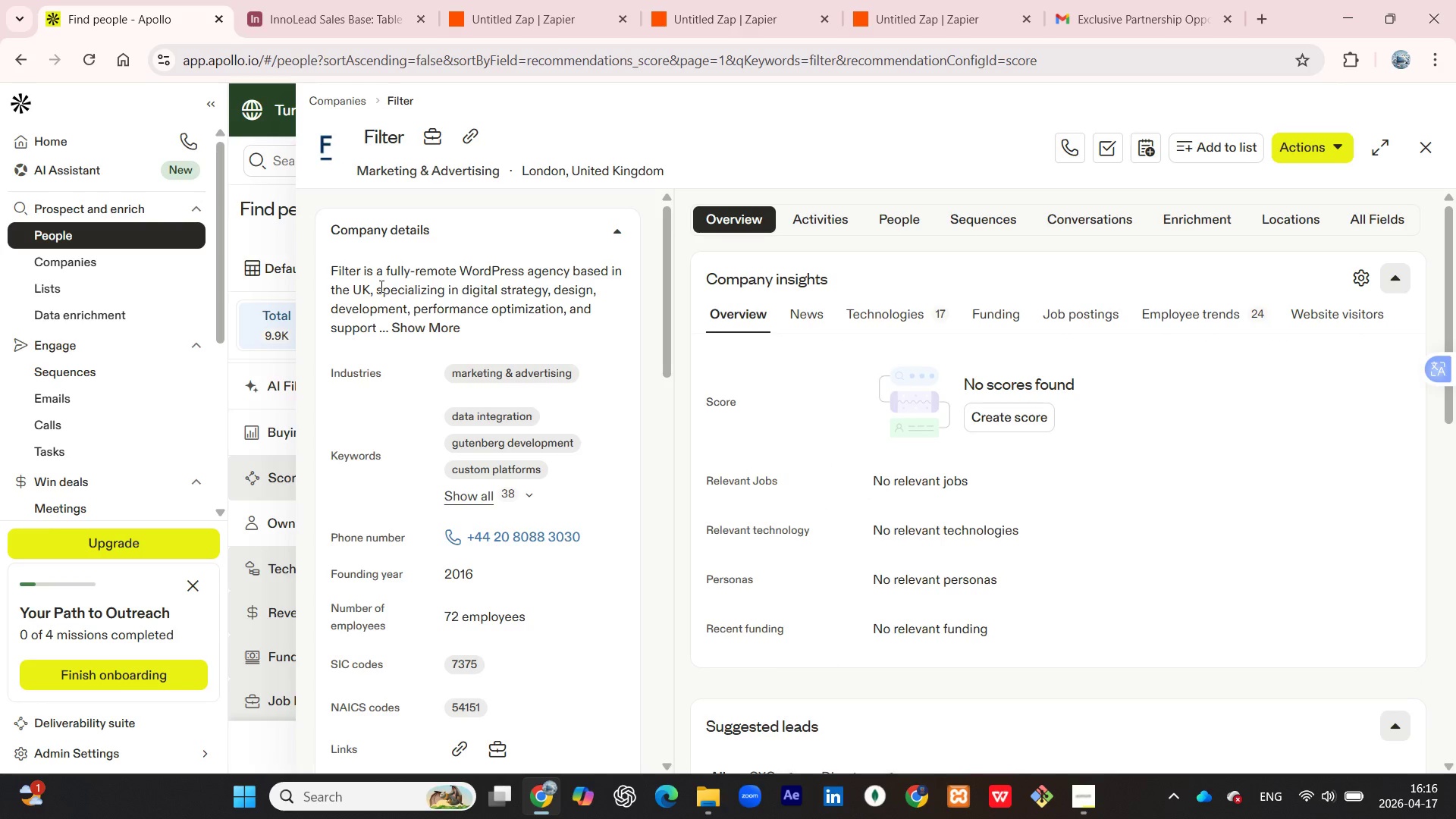 
scroll: coordinate [504, 416], scroll_direction: down, amount: 4.0
 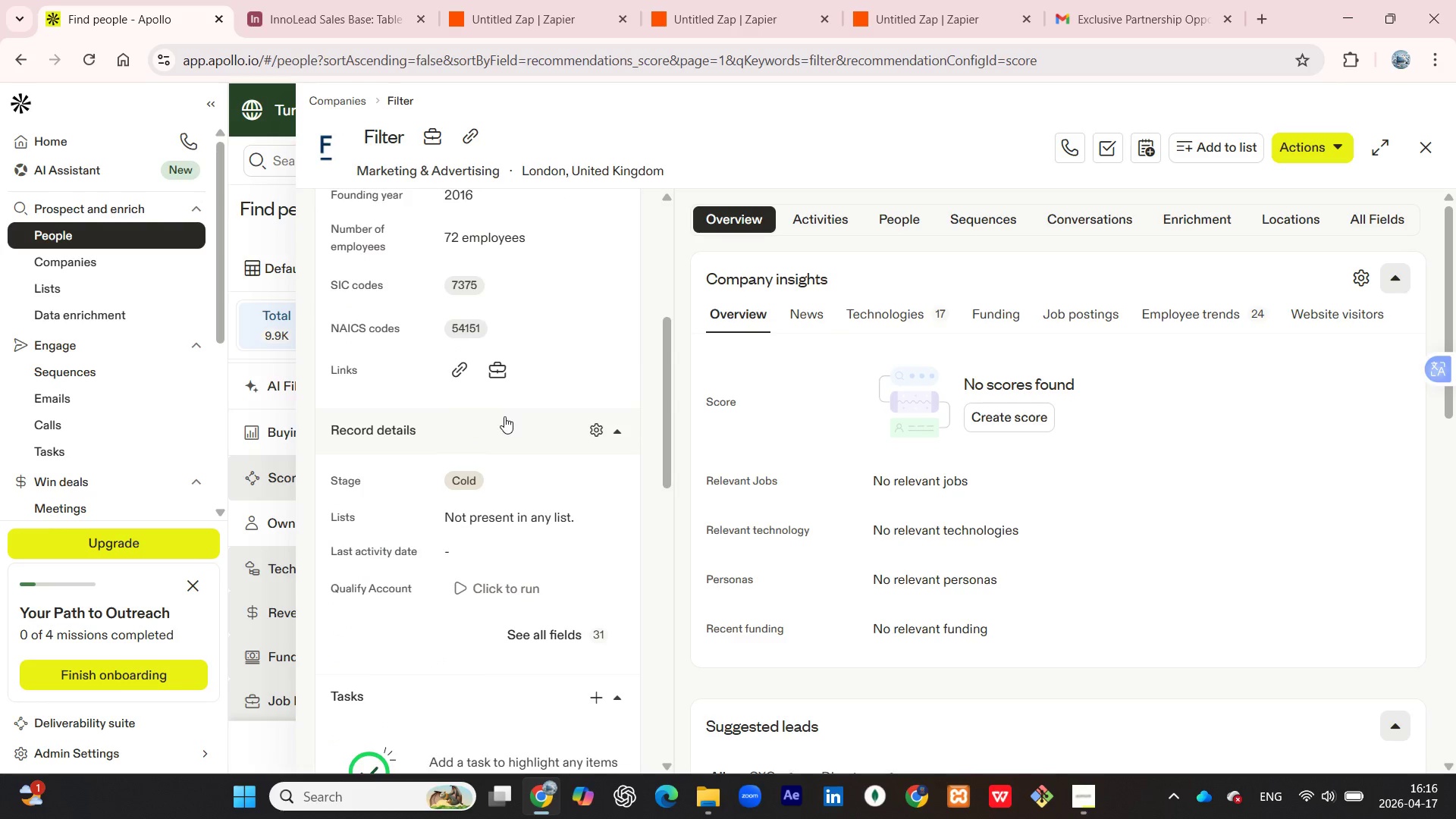 
scroll: coordinate [504, 416], scroll_direction: up, amount: 5.0
 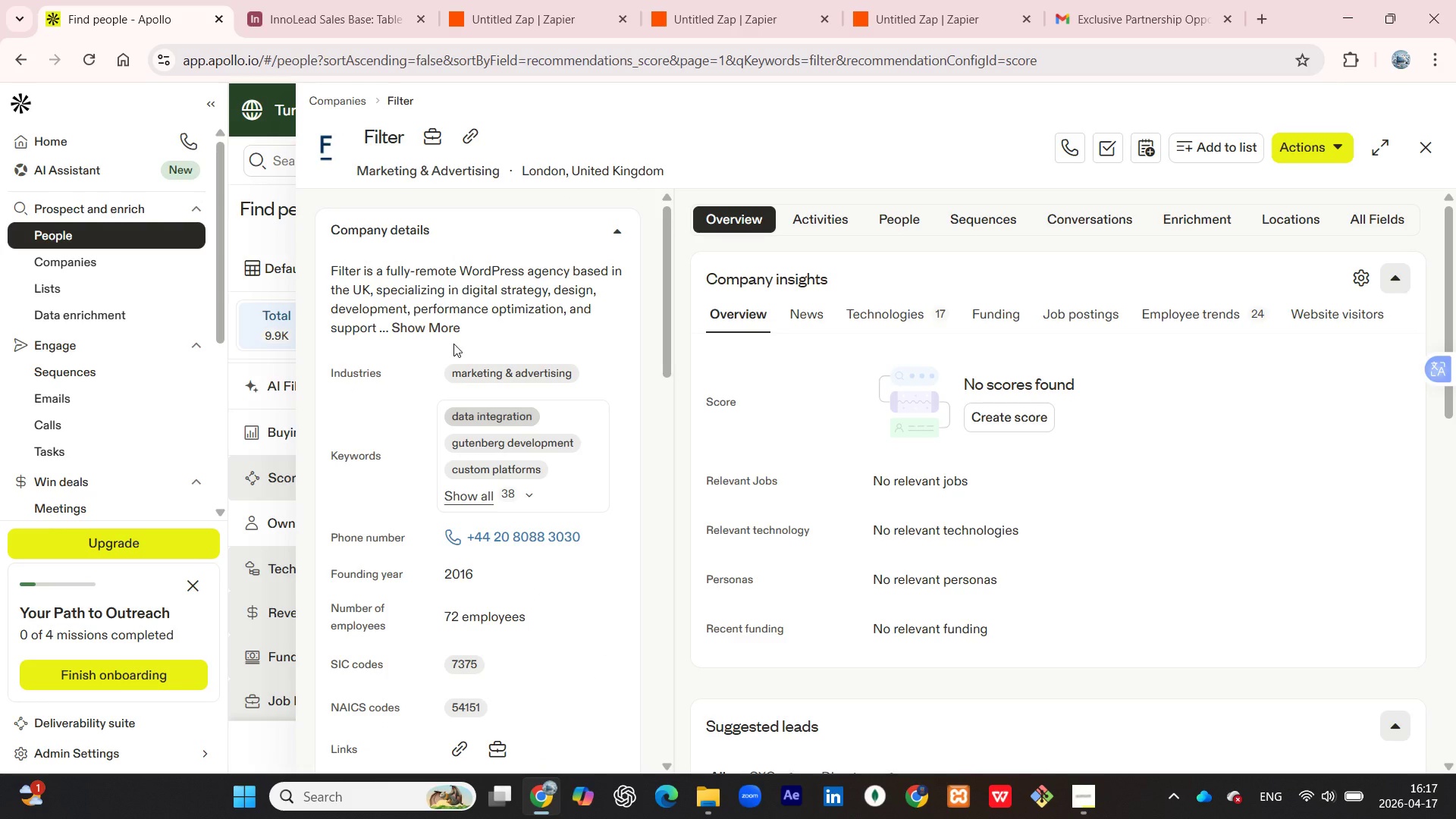 
left_click([427, 336])
 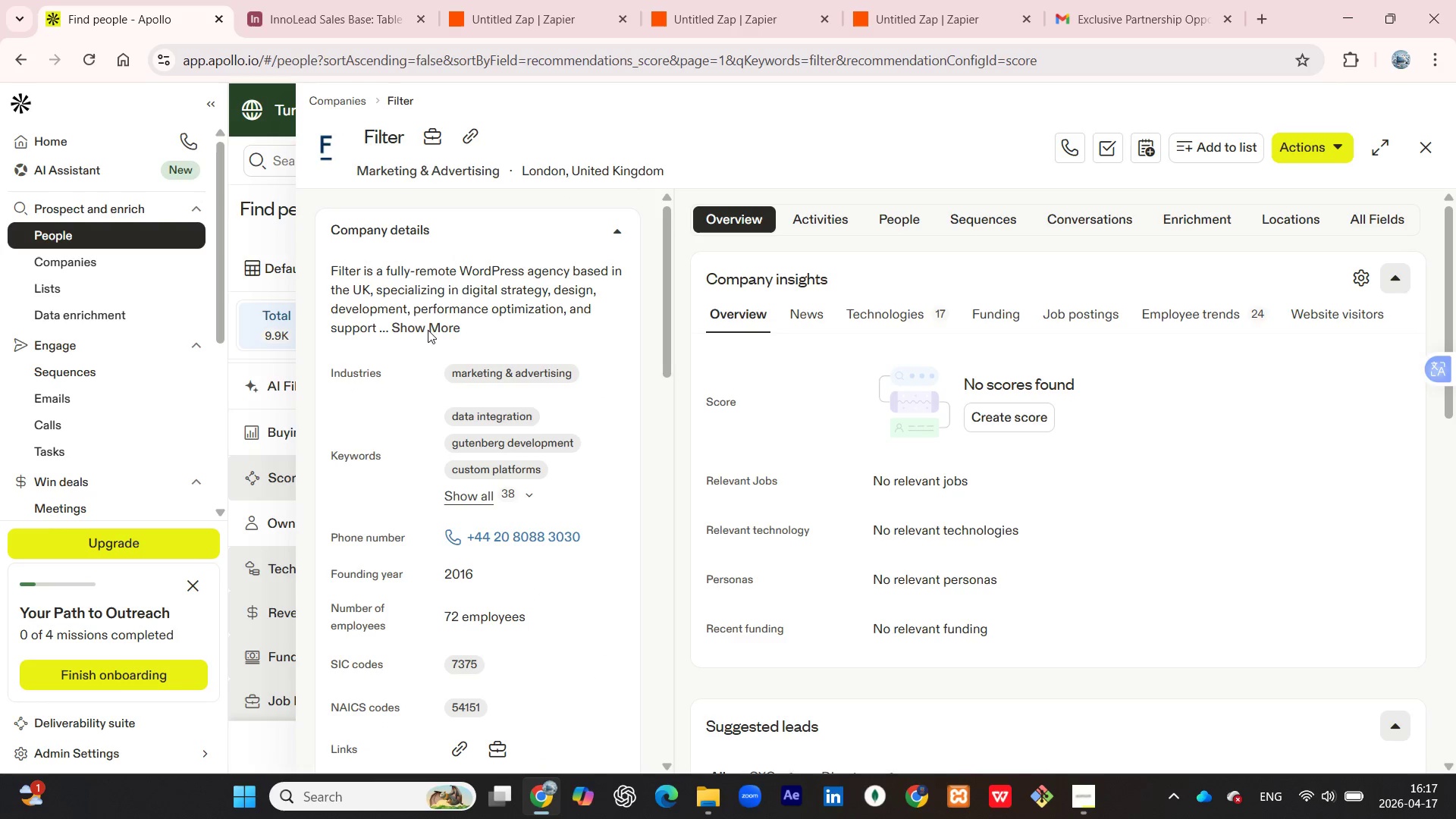 
left_click([428, 328])
 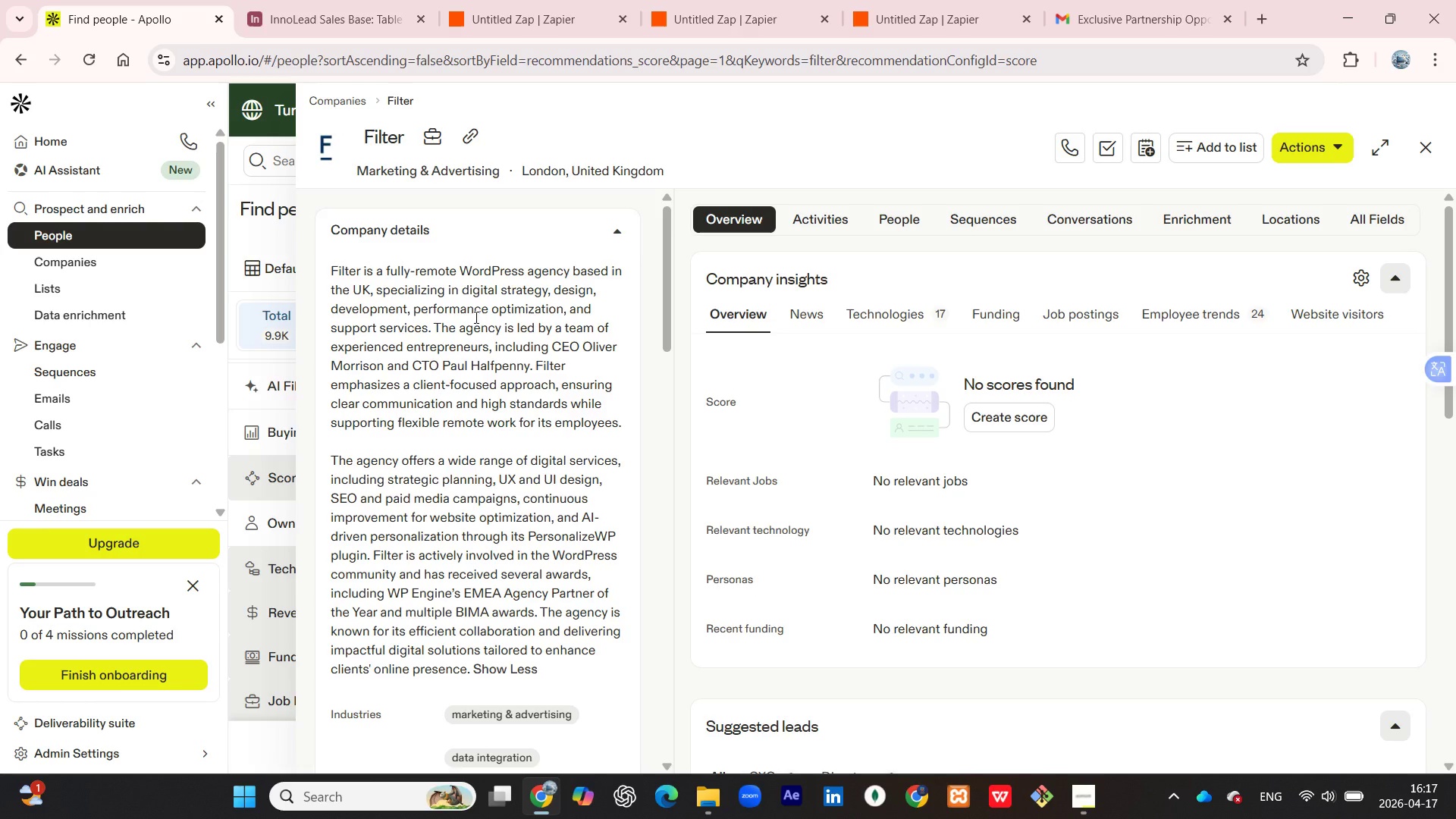 
wait(6.08)
 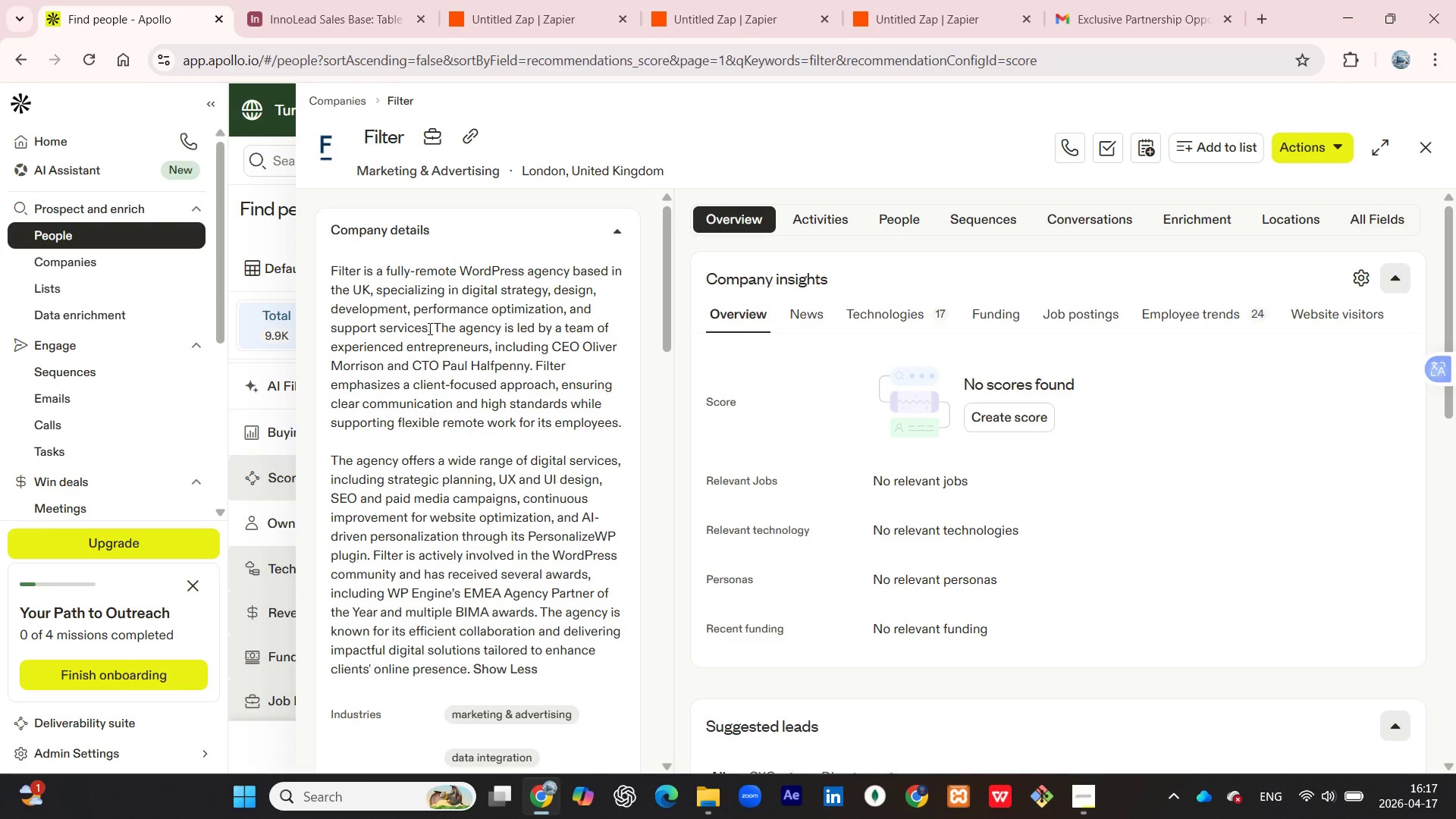 
left_click([328, 22])
 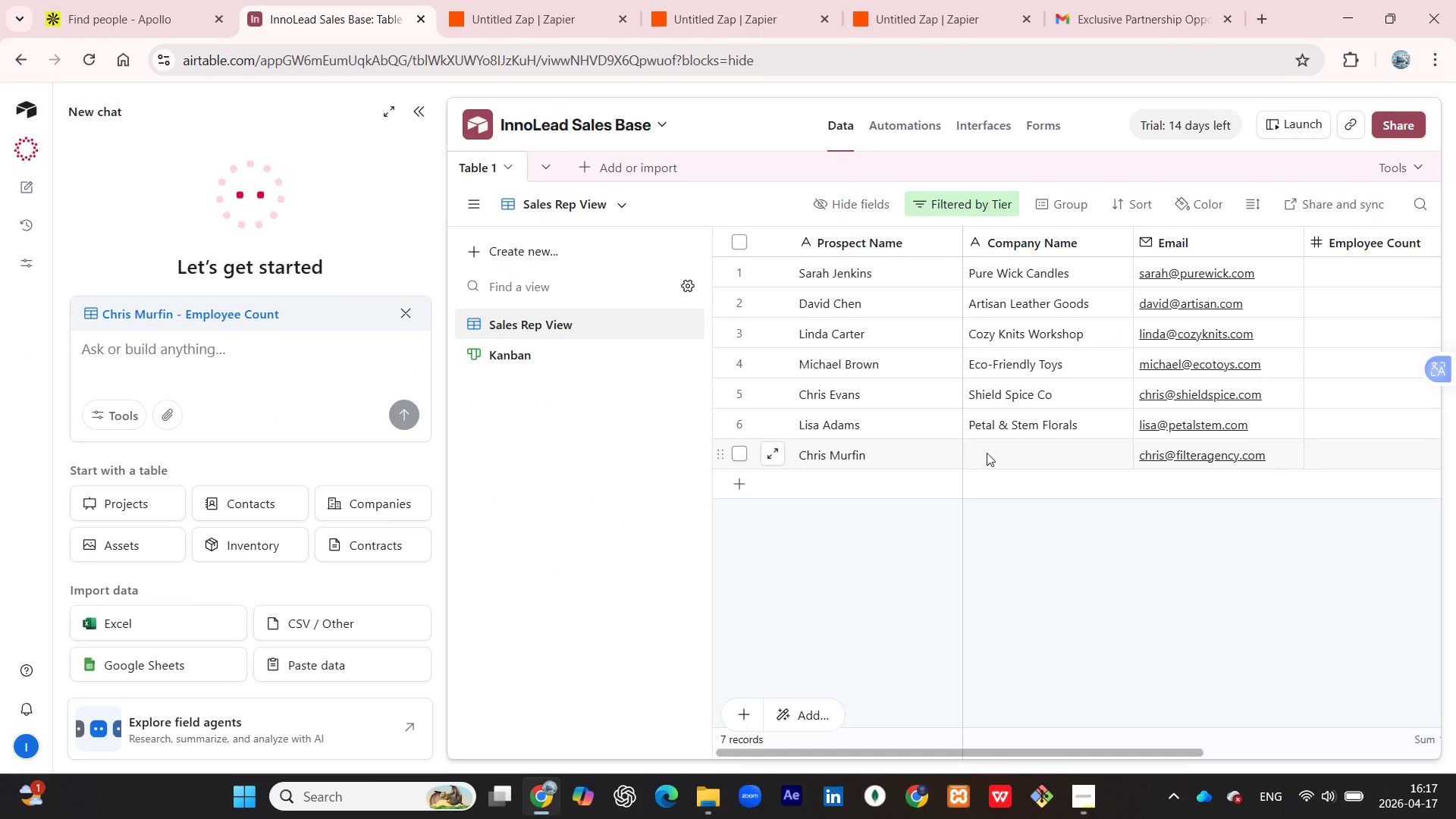 
double_click([987, 453])
 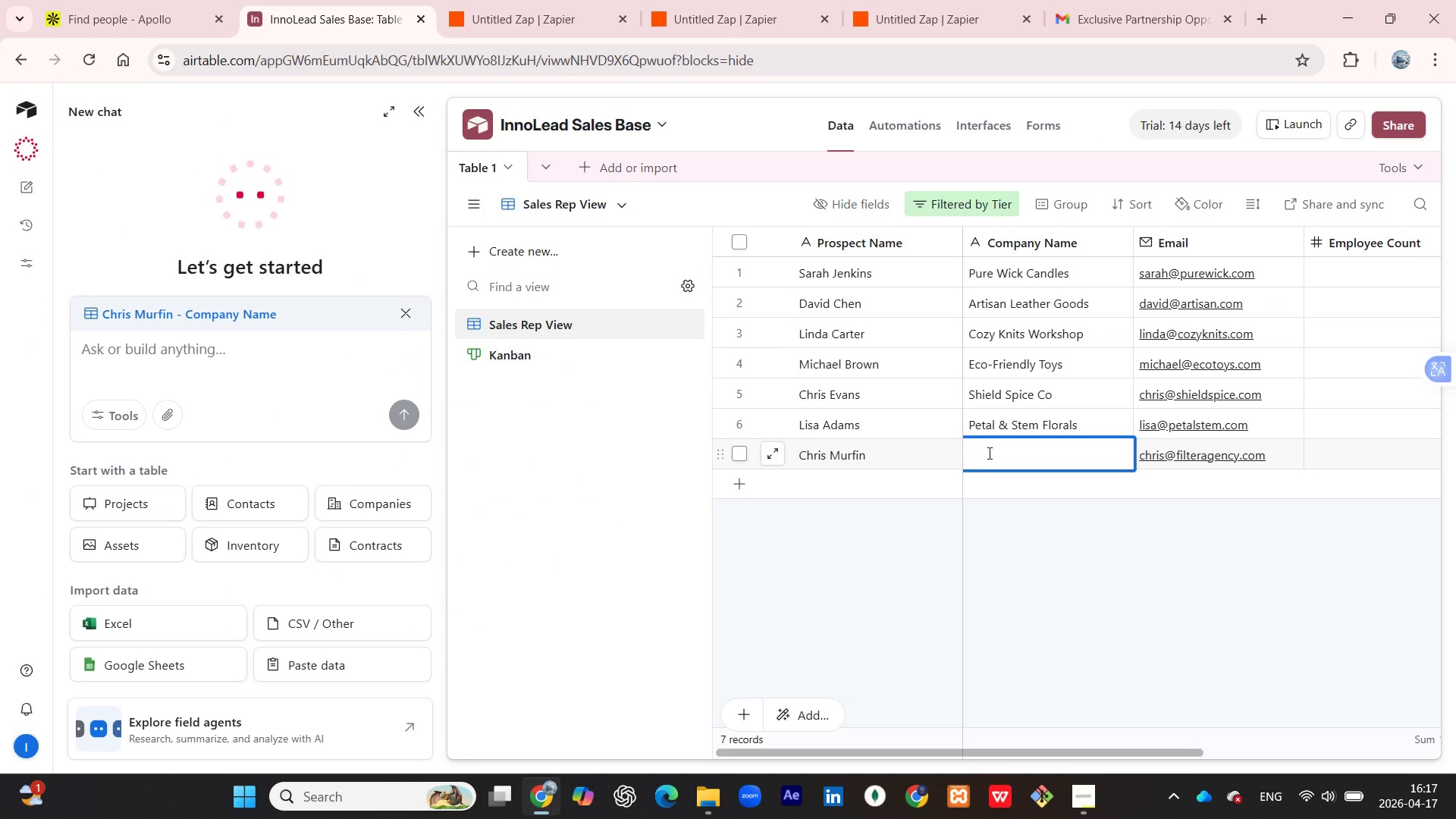 
type(Filter Agency)
 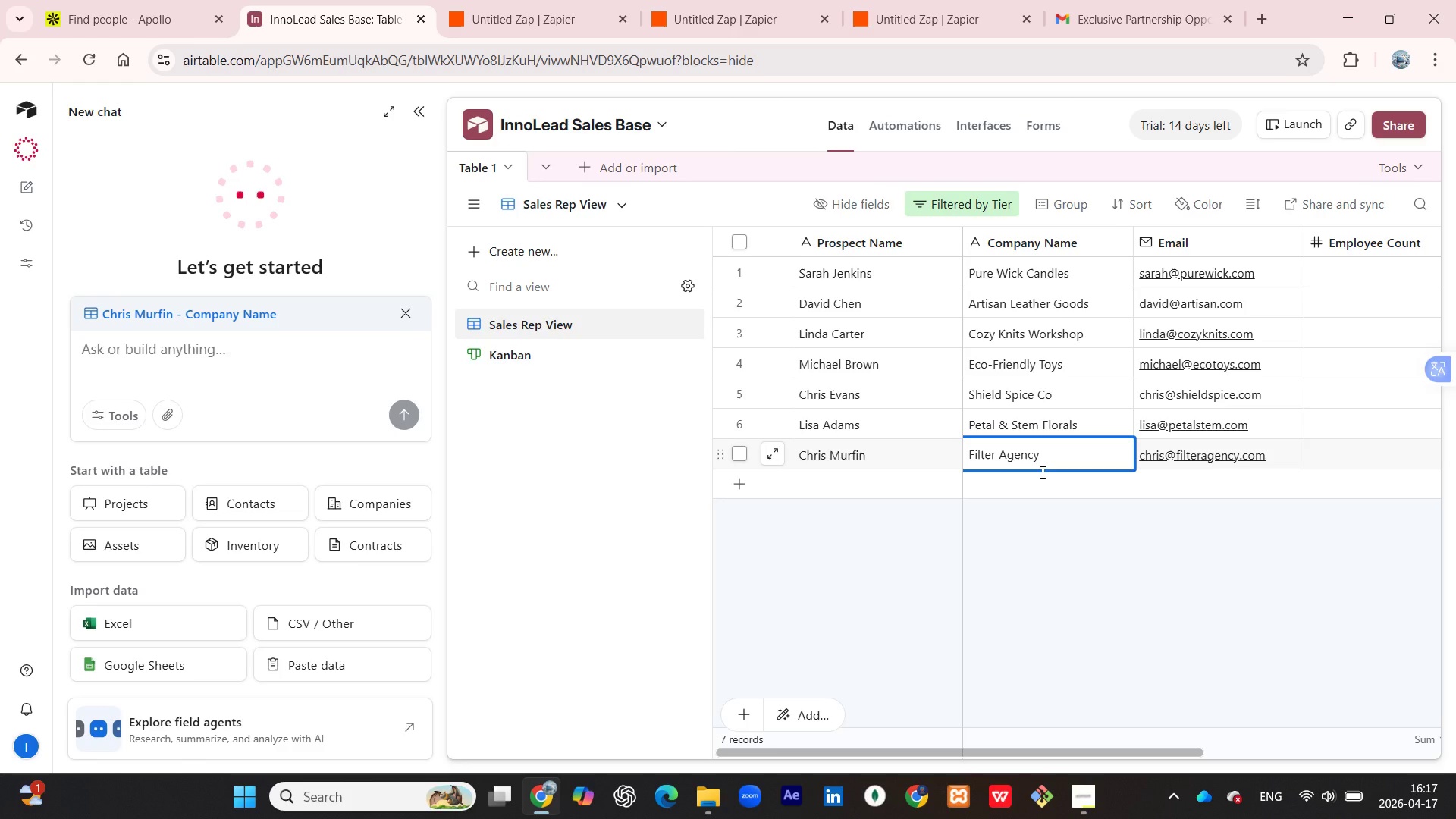 
wait(10.89)
 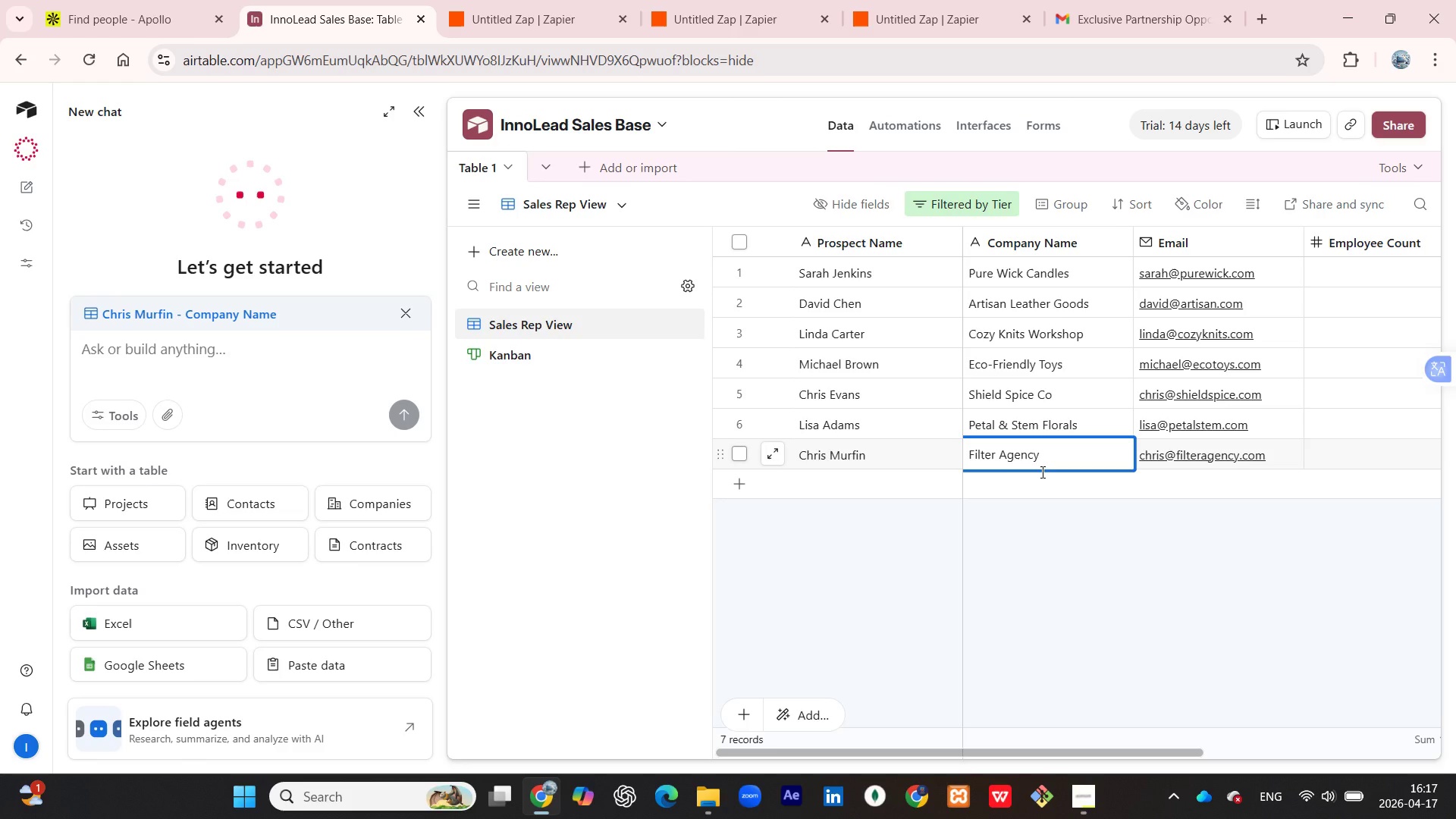 
left_click([1039, 538])
 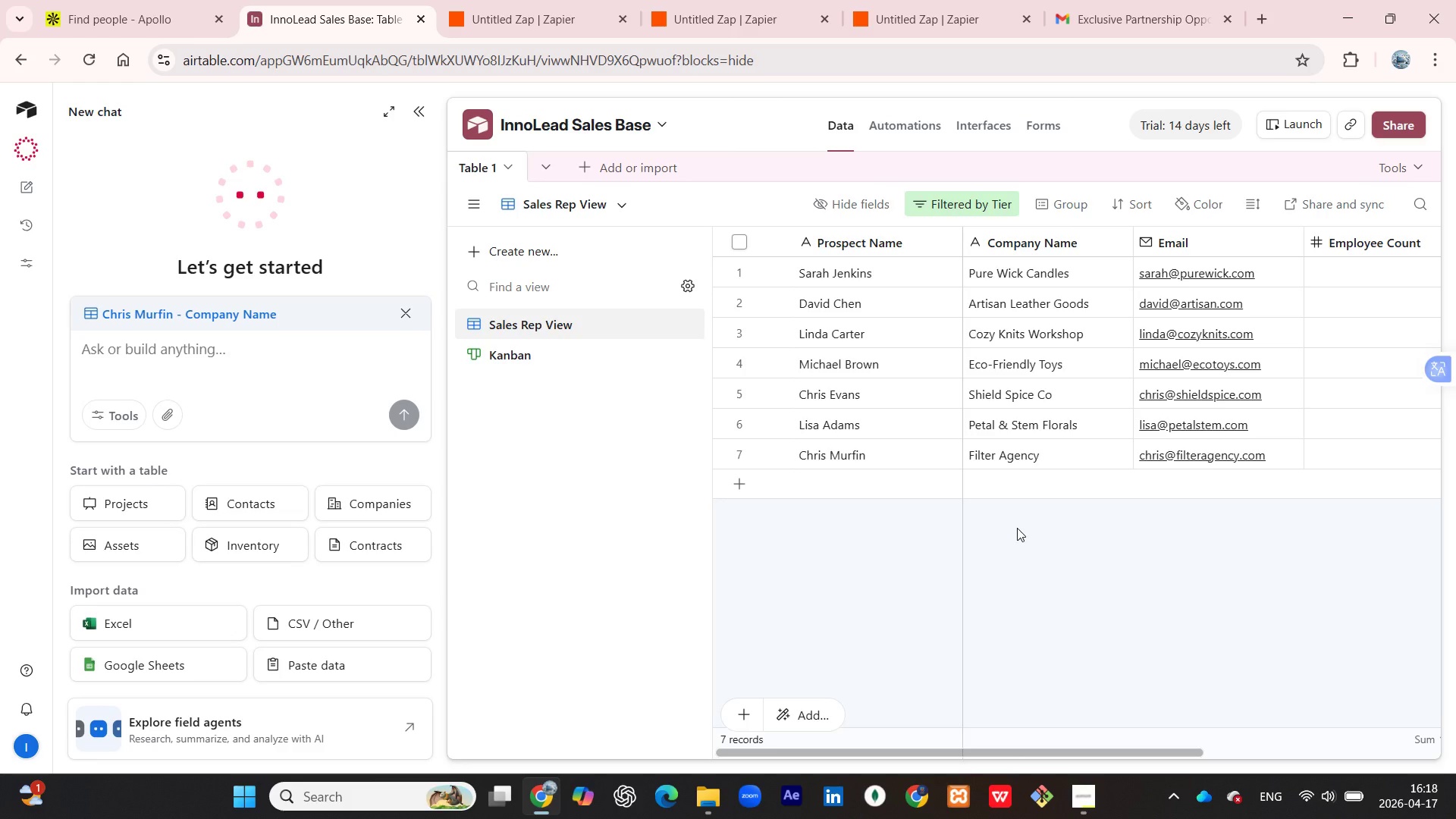 
wait(75.97)
 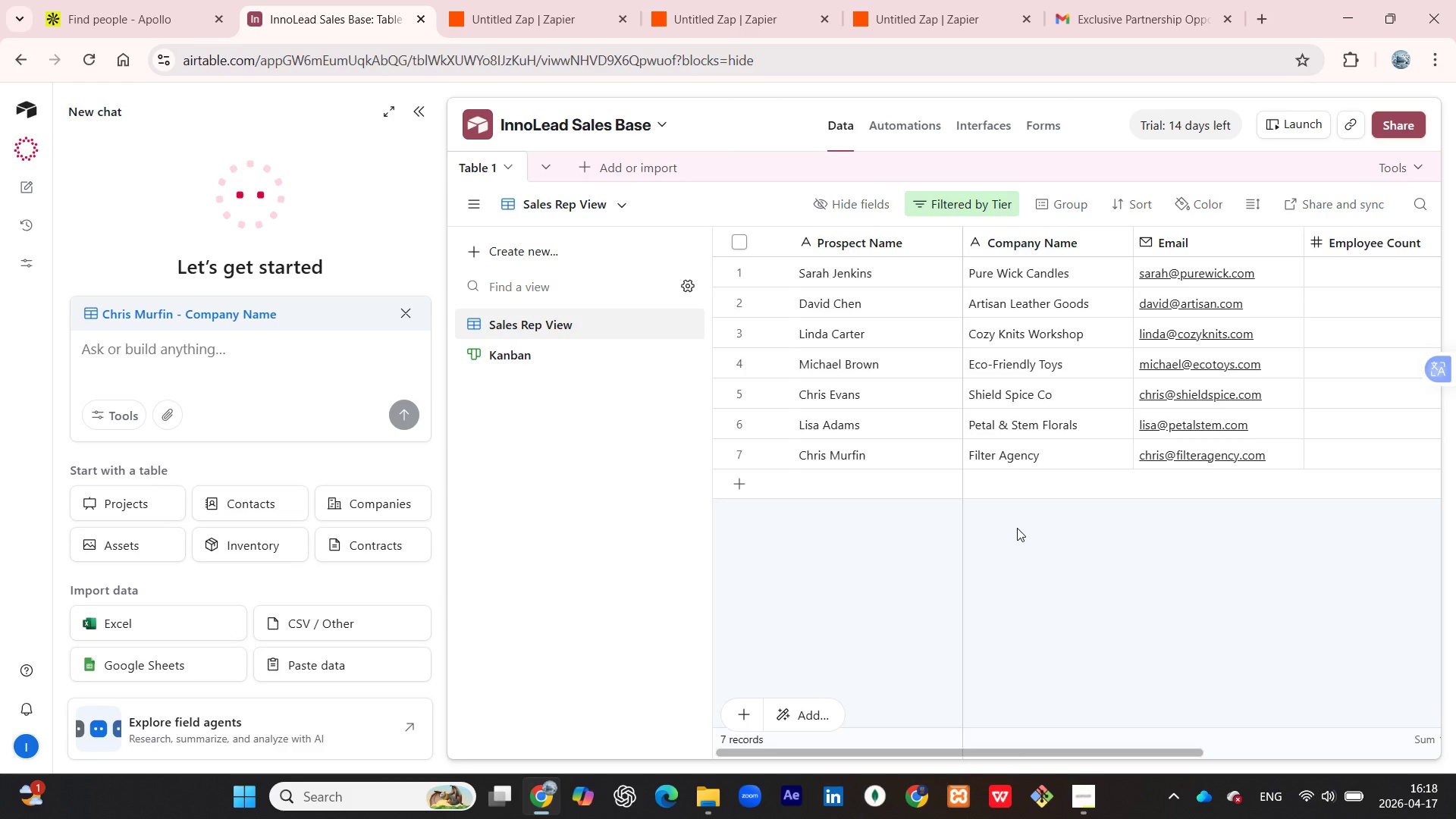 
left_click([76, 67])
 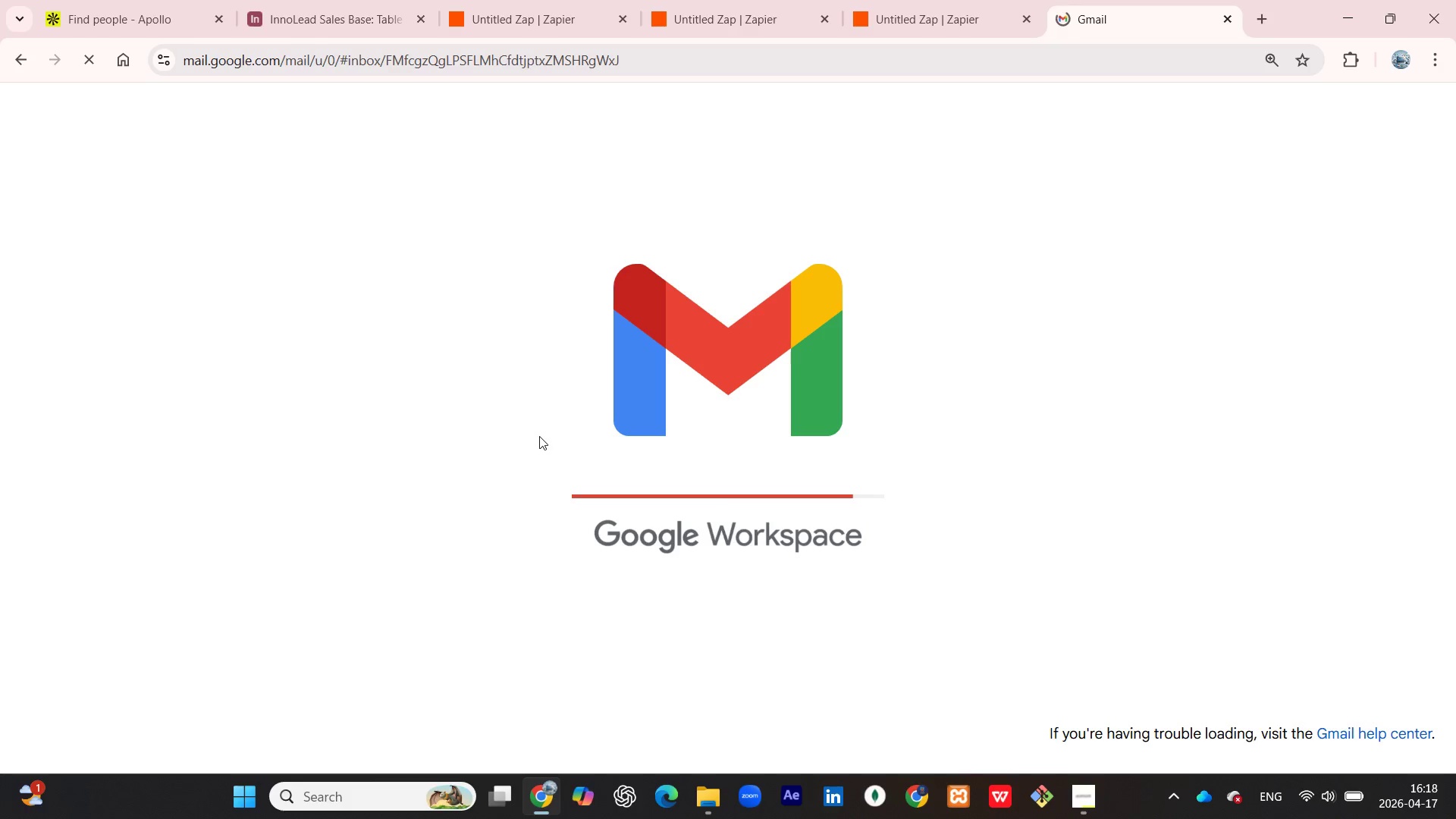 
wait(13.72)
 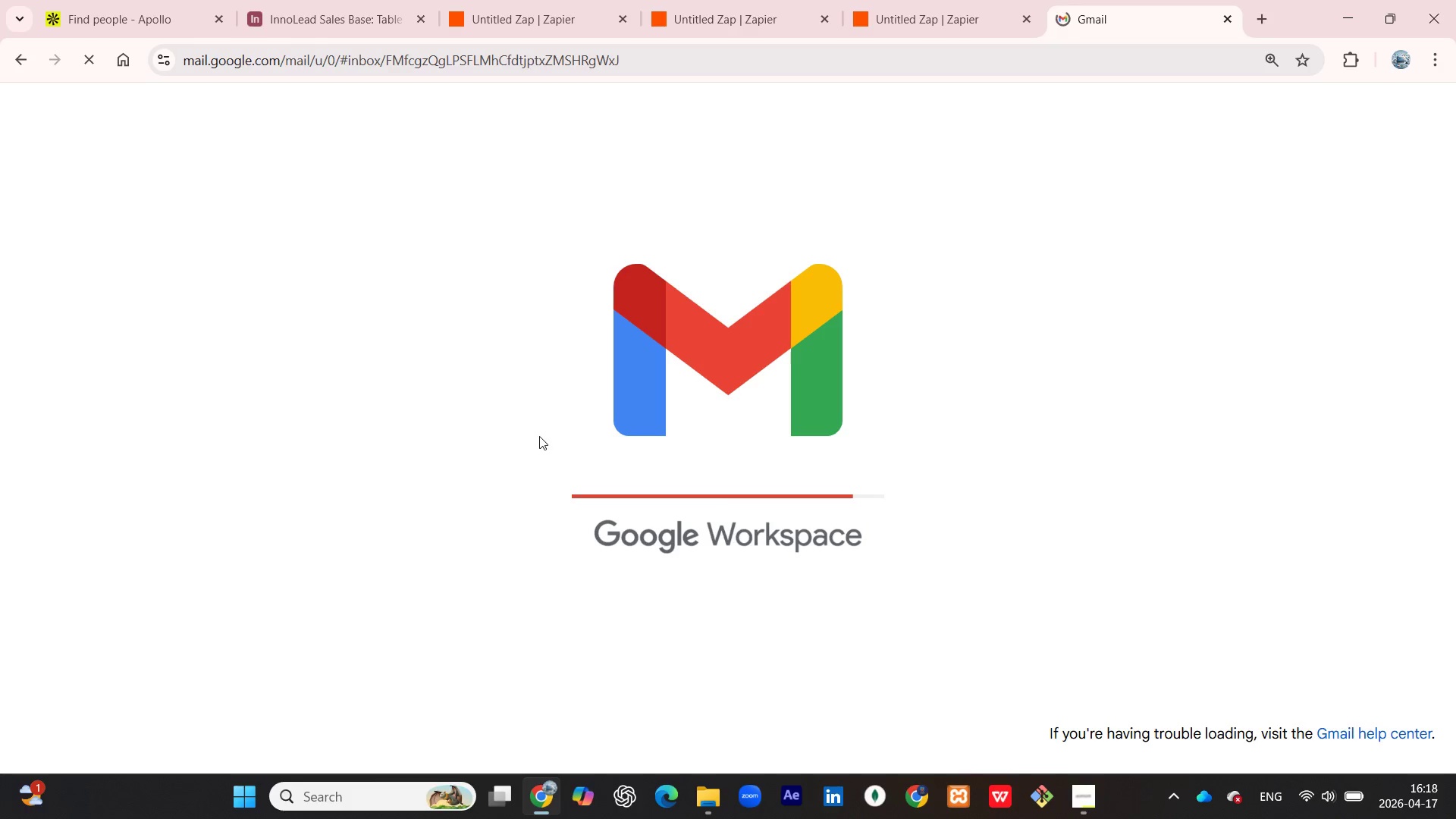 
left_click([1088, 791])